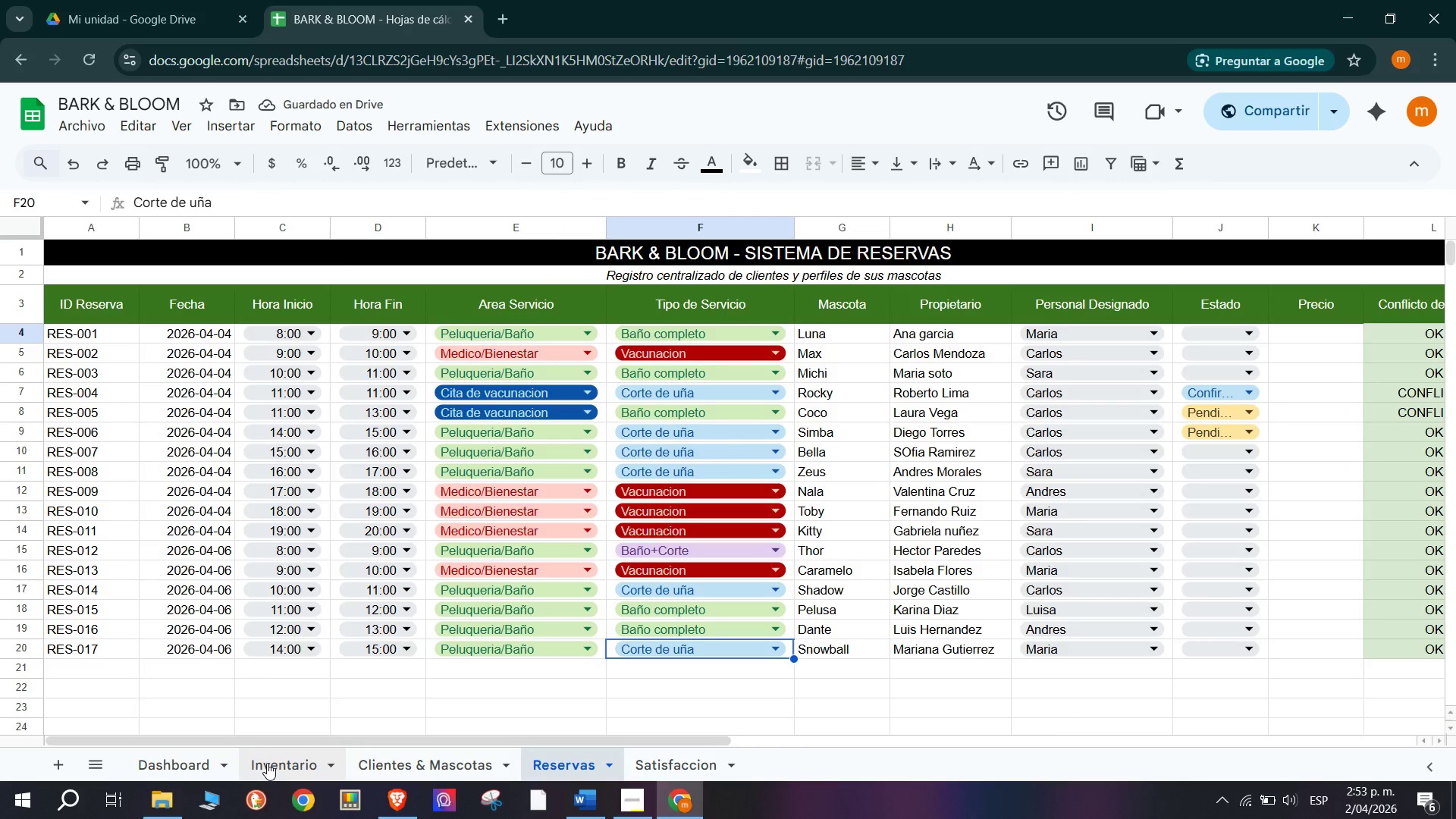 
wait(5.05)
 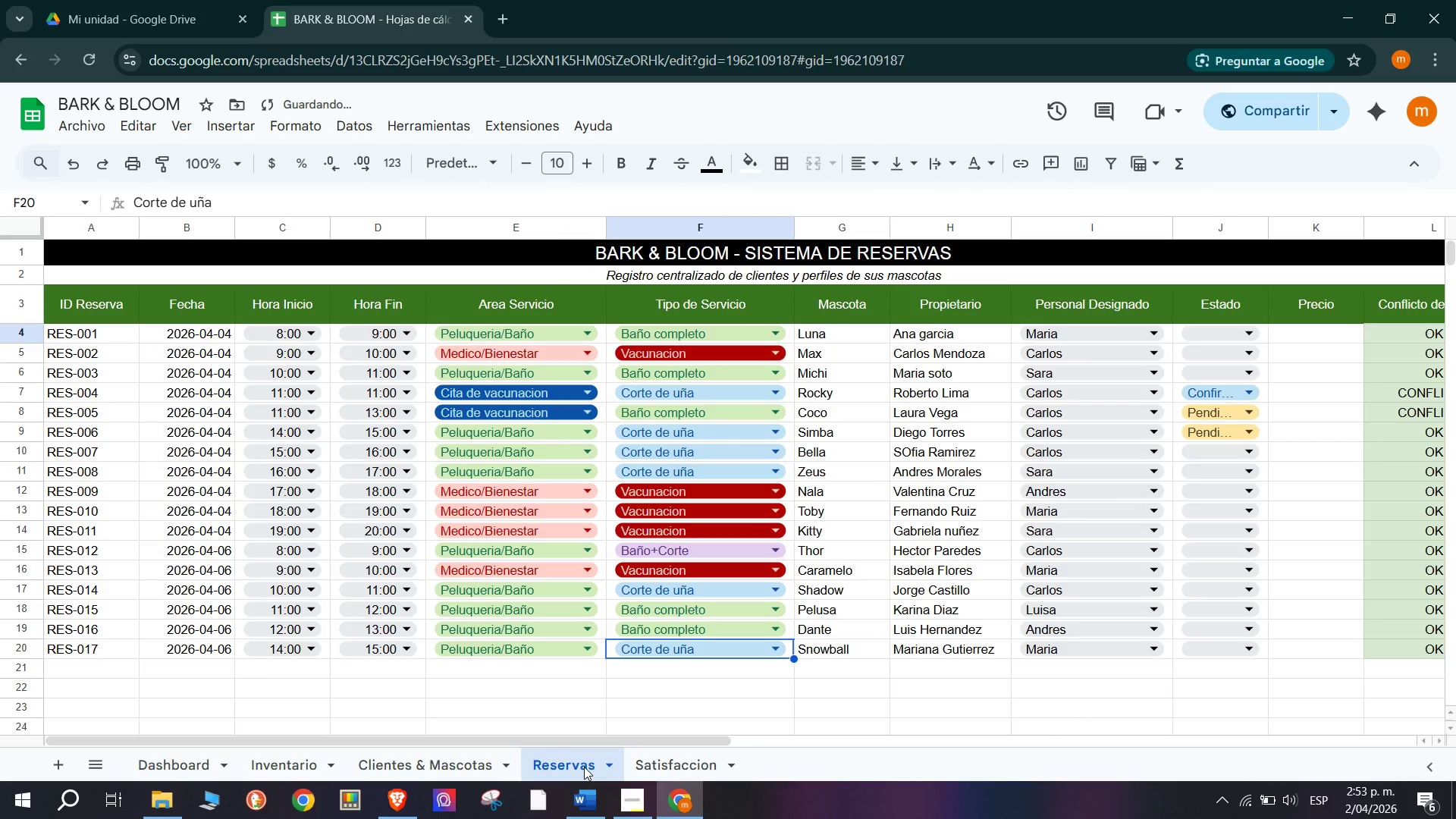 
left_click([182, 764])
 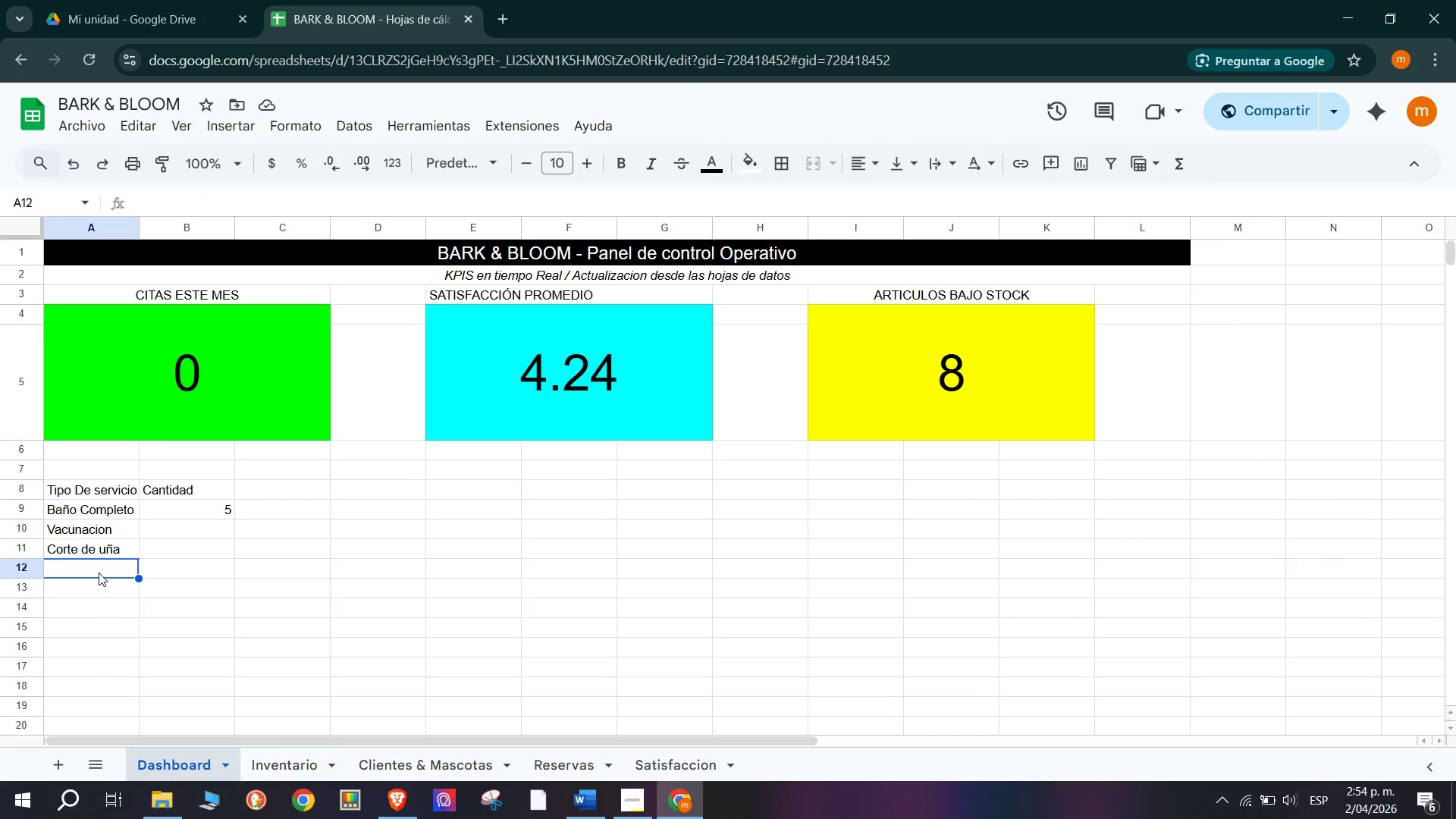 
type(Ba`o=Corte)
 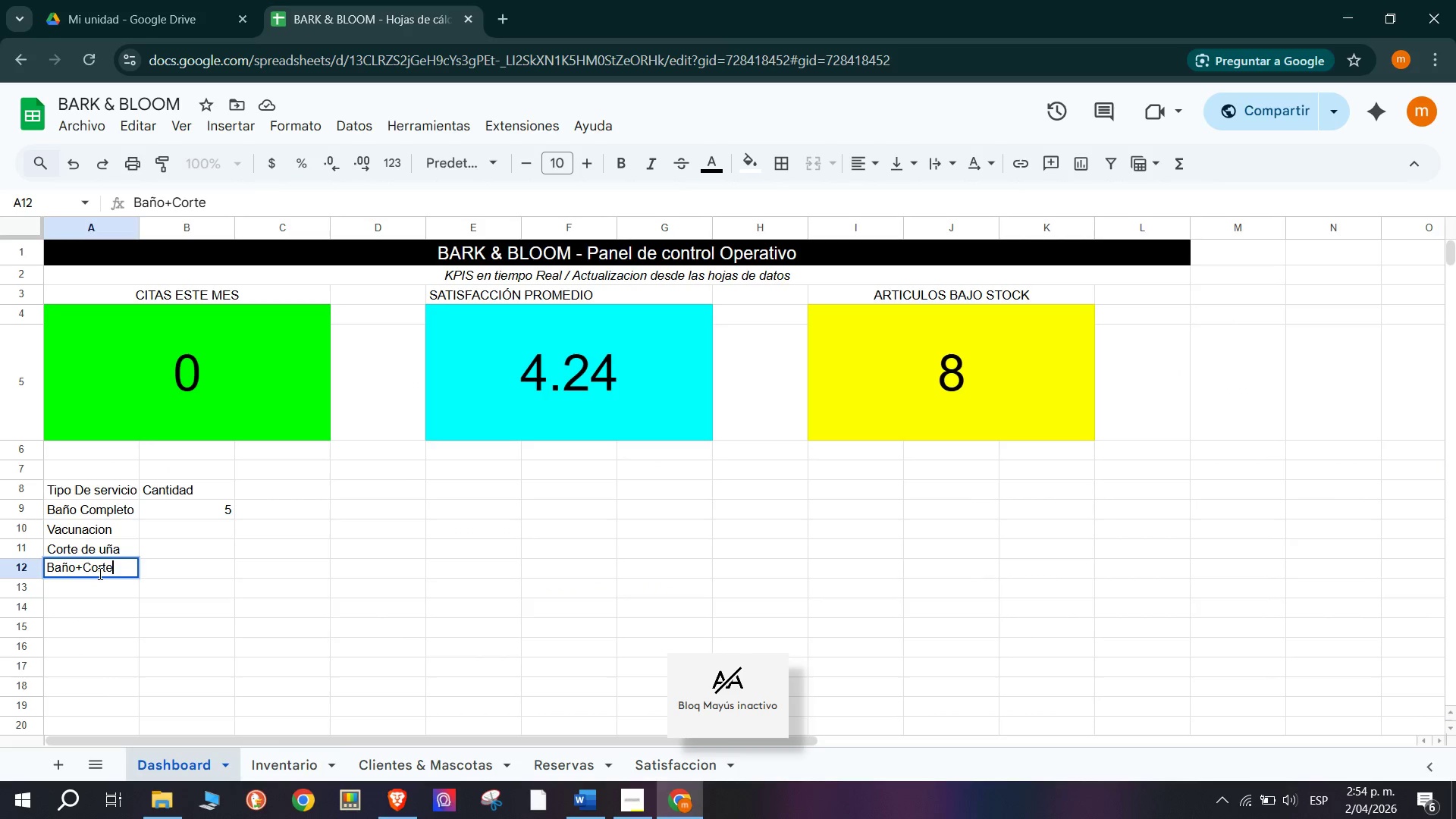 
key(Enter)
 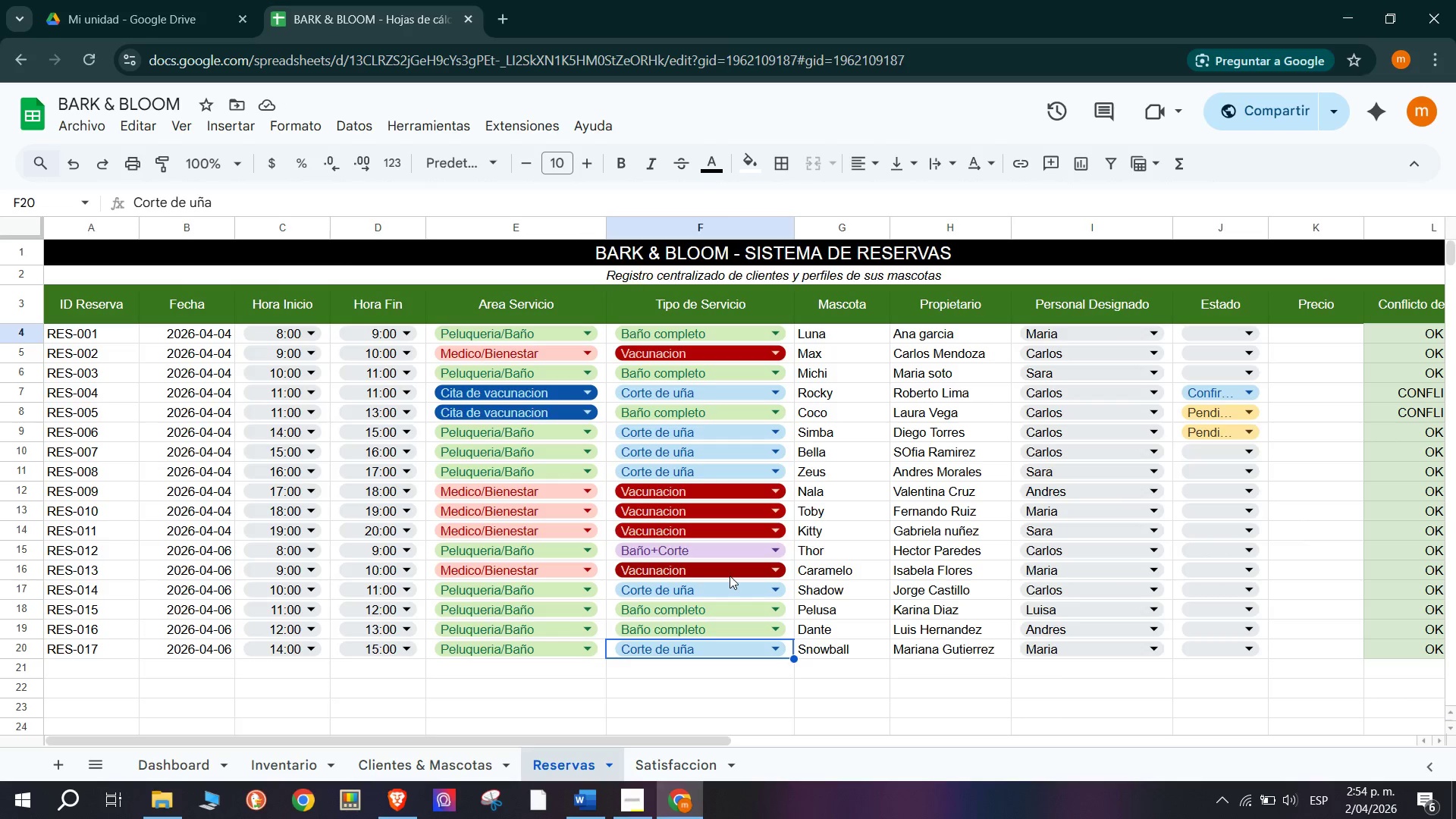 
wait(13.62)
 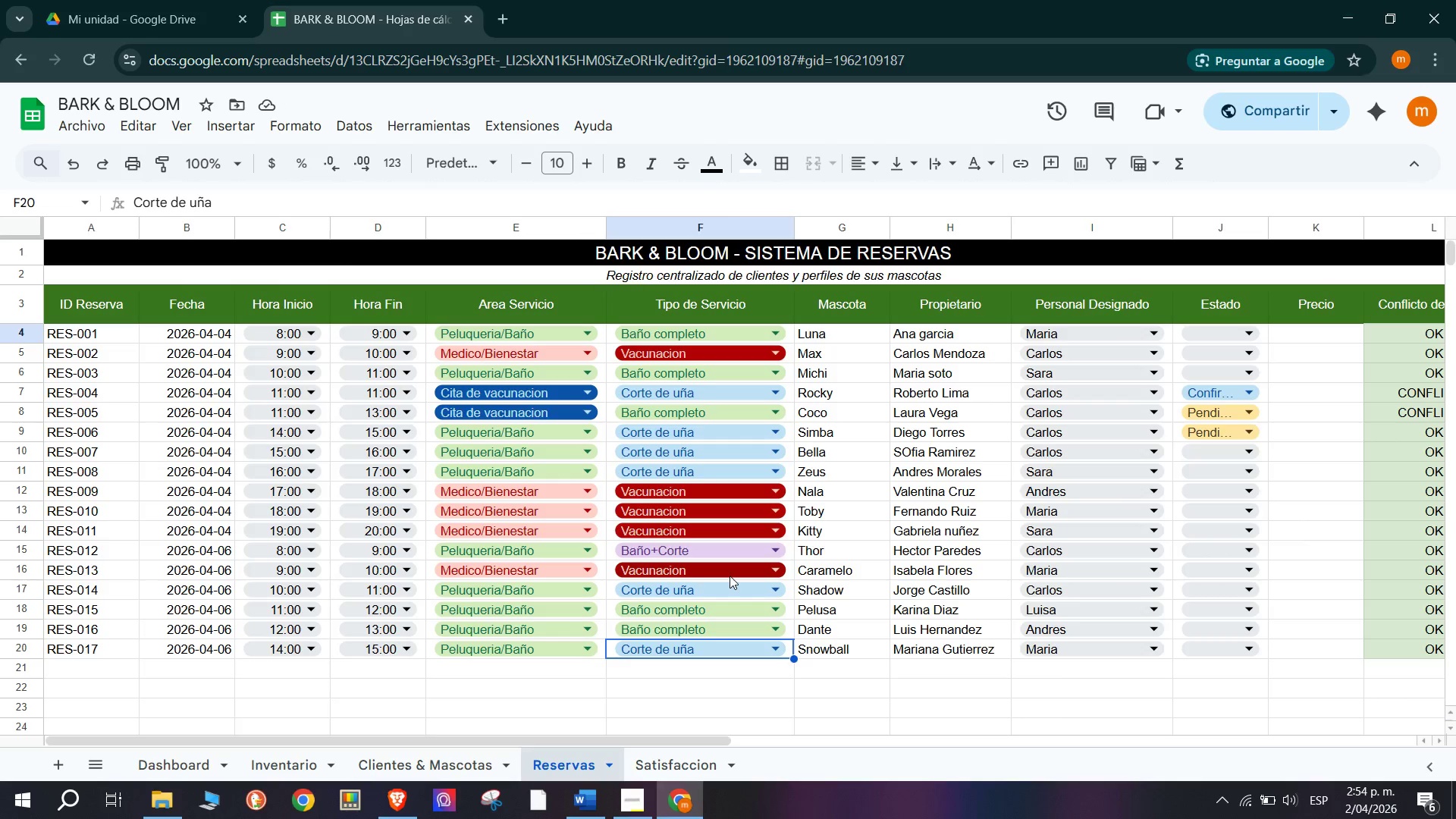 
left_click([190, 761])
 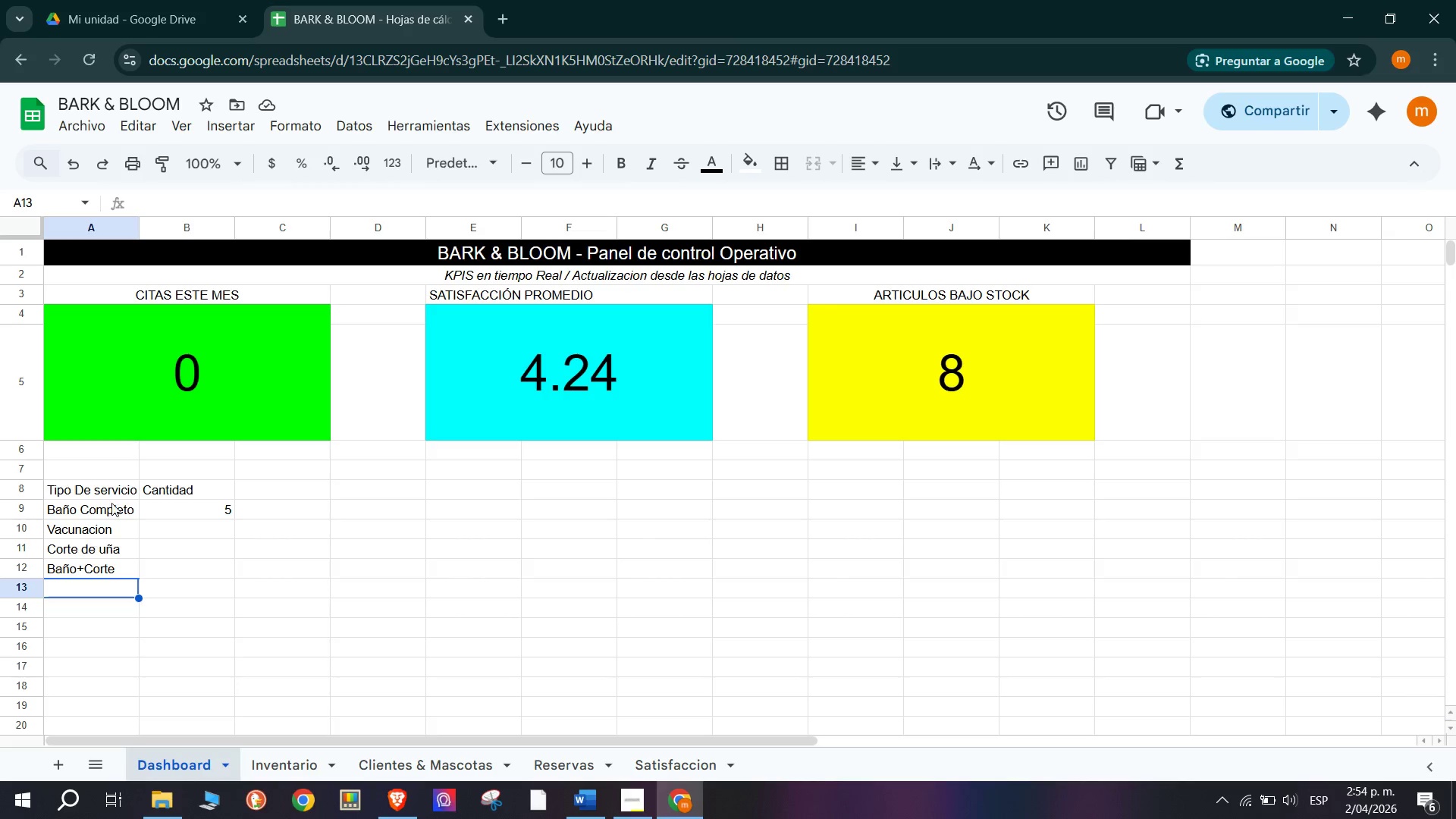 
left_click([207, 529])
 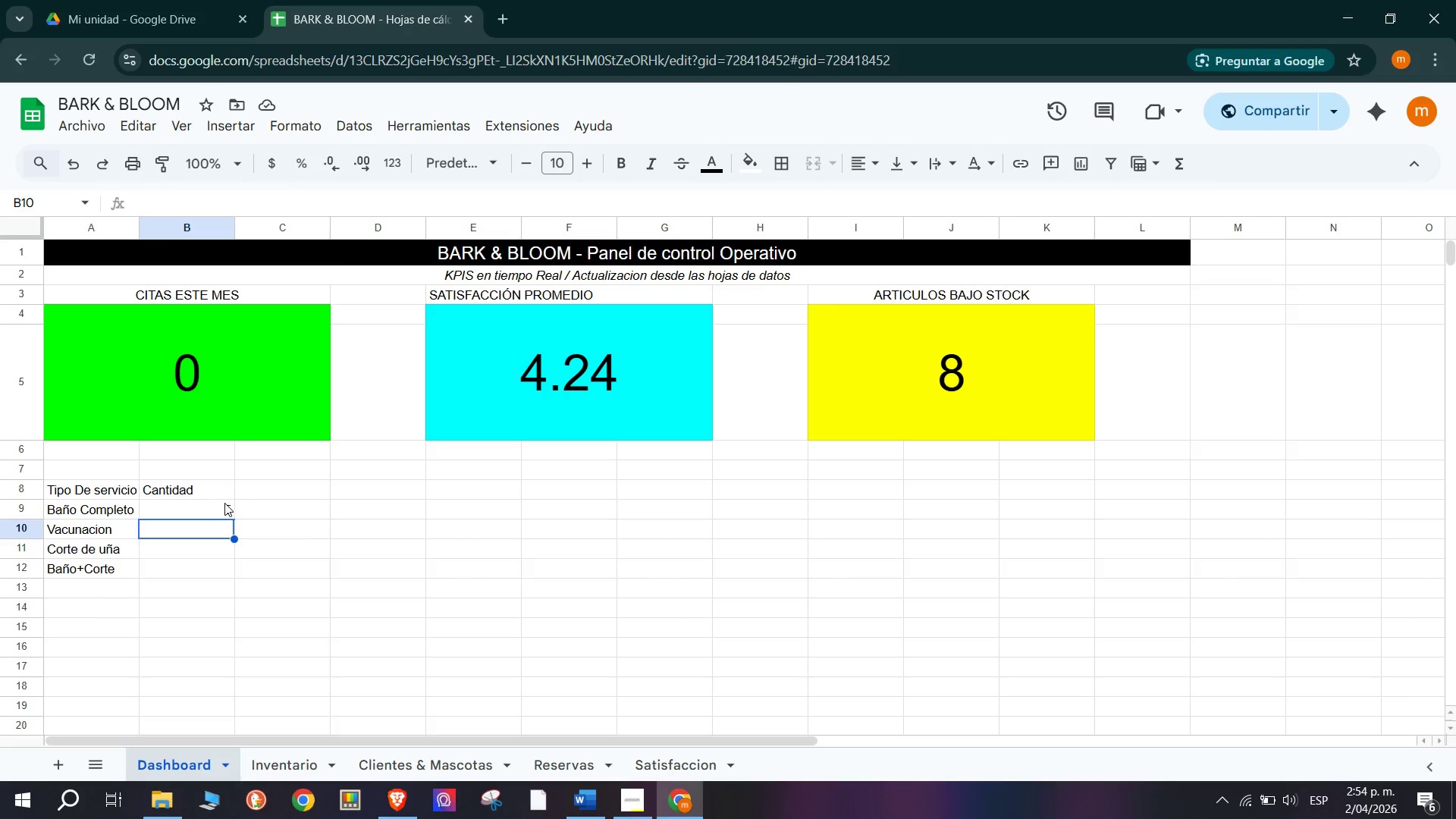 
left_click([199, 510])
 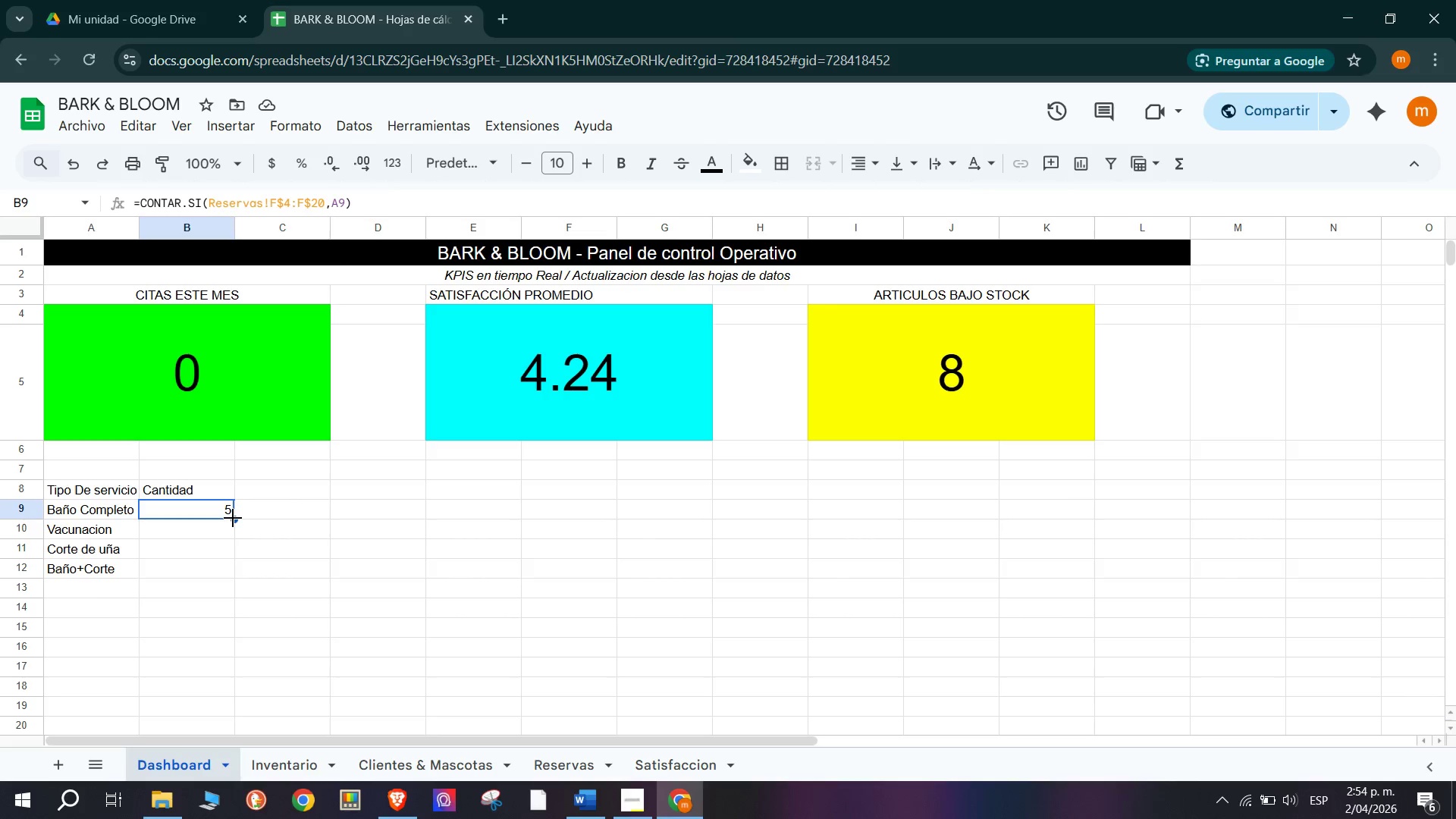 
left_click([233, 518])
 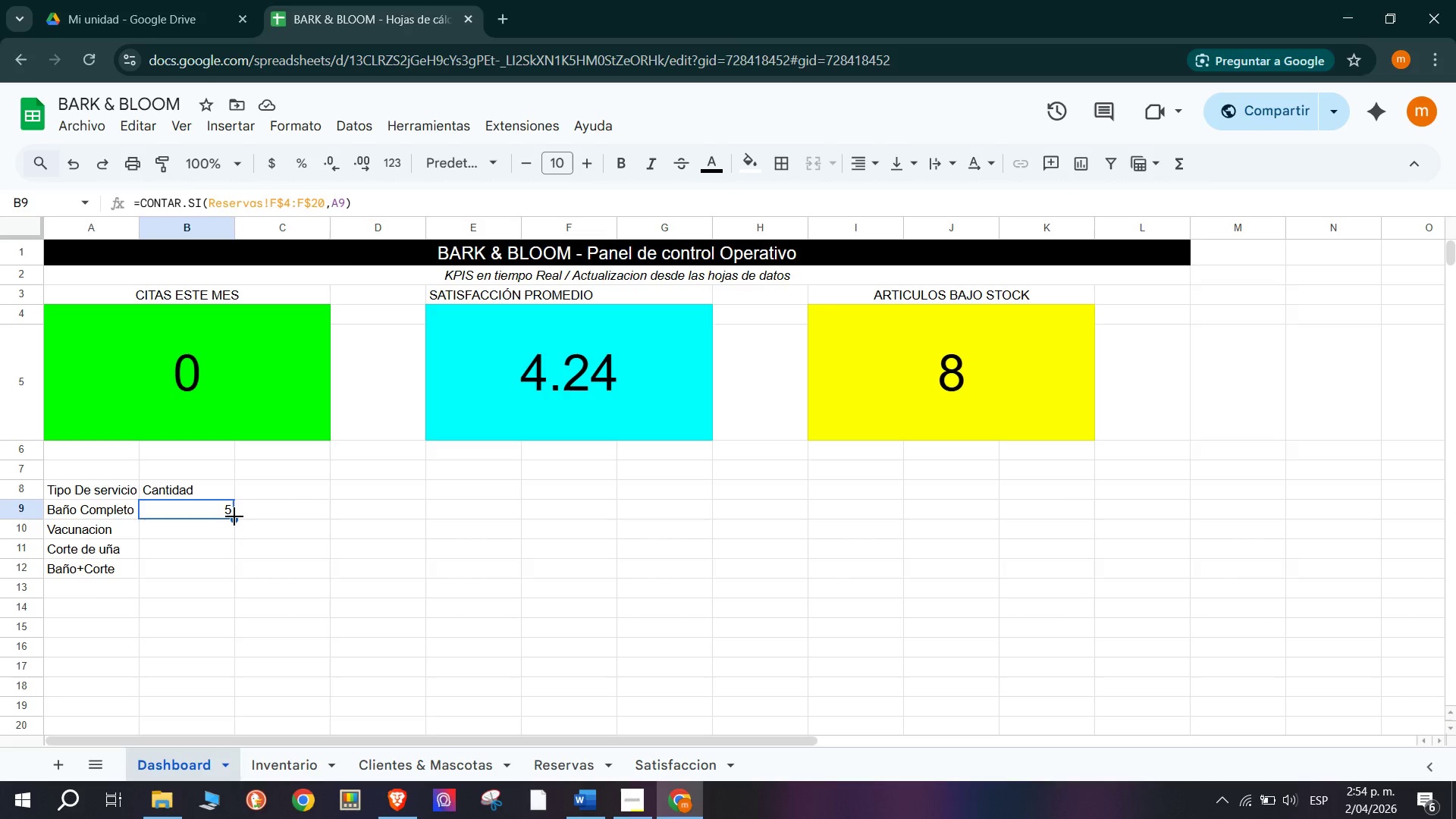 
left_click_drag(start_coordinate=[234, 516], to_coordinate=[227, 570])
 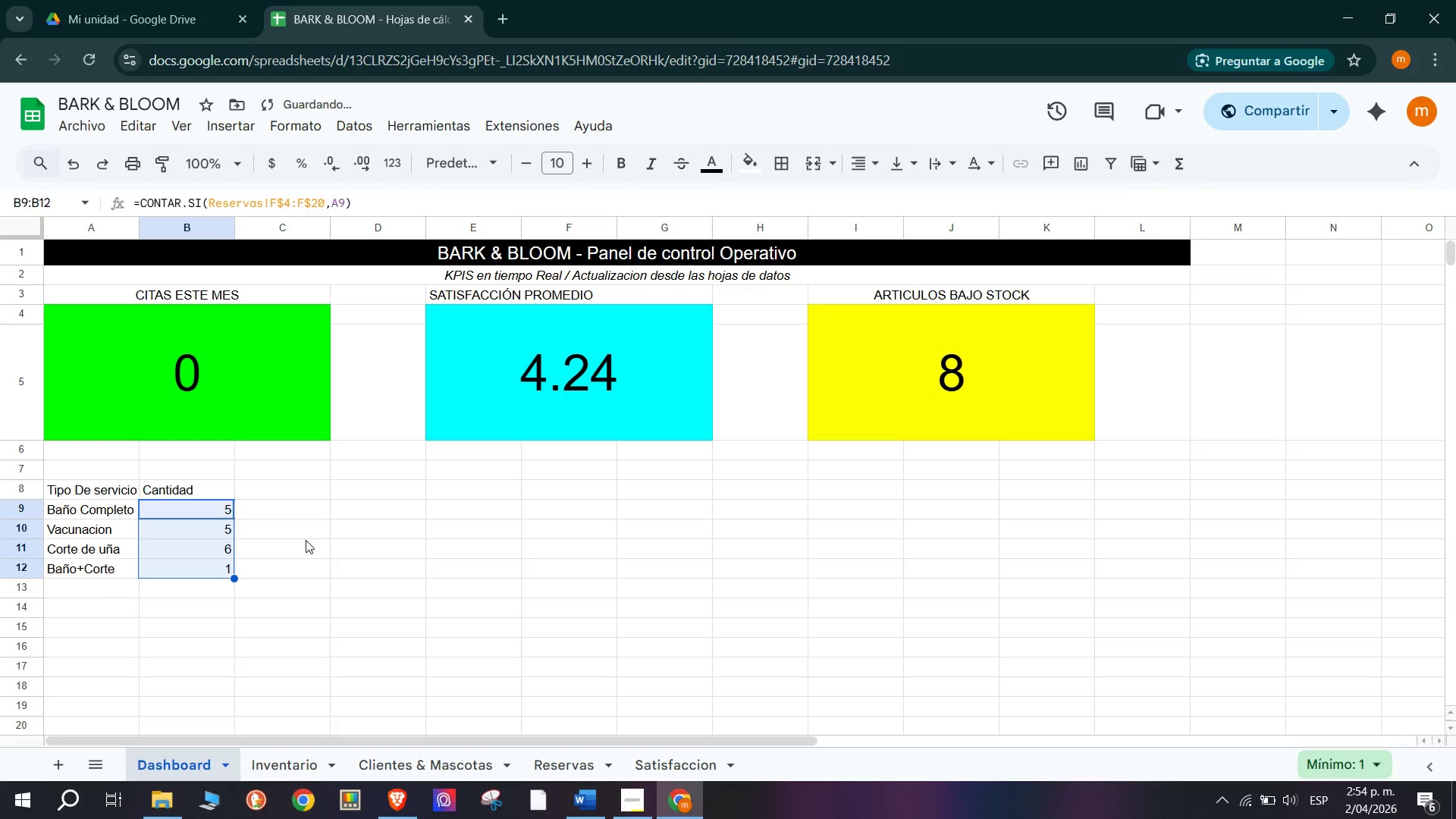 
left_click([306, 527])
 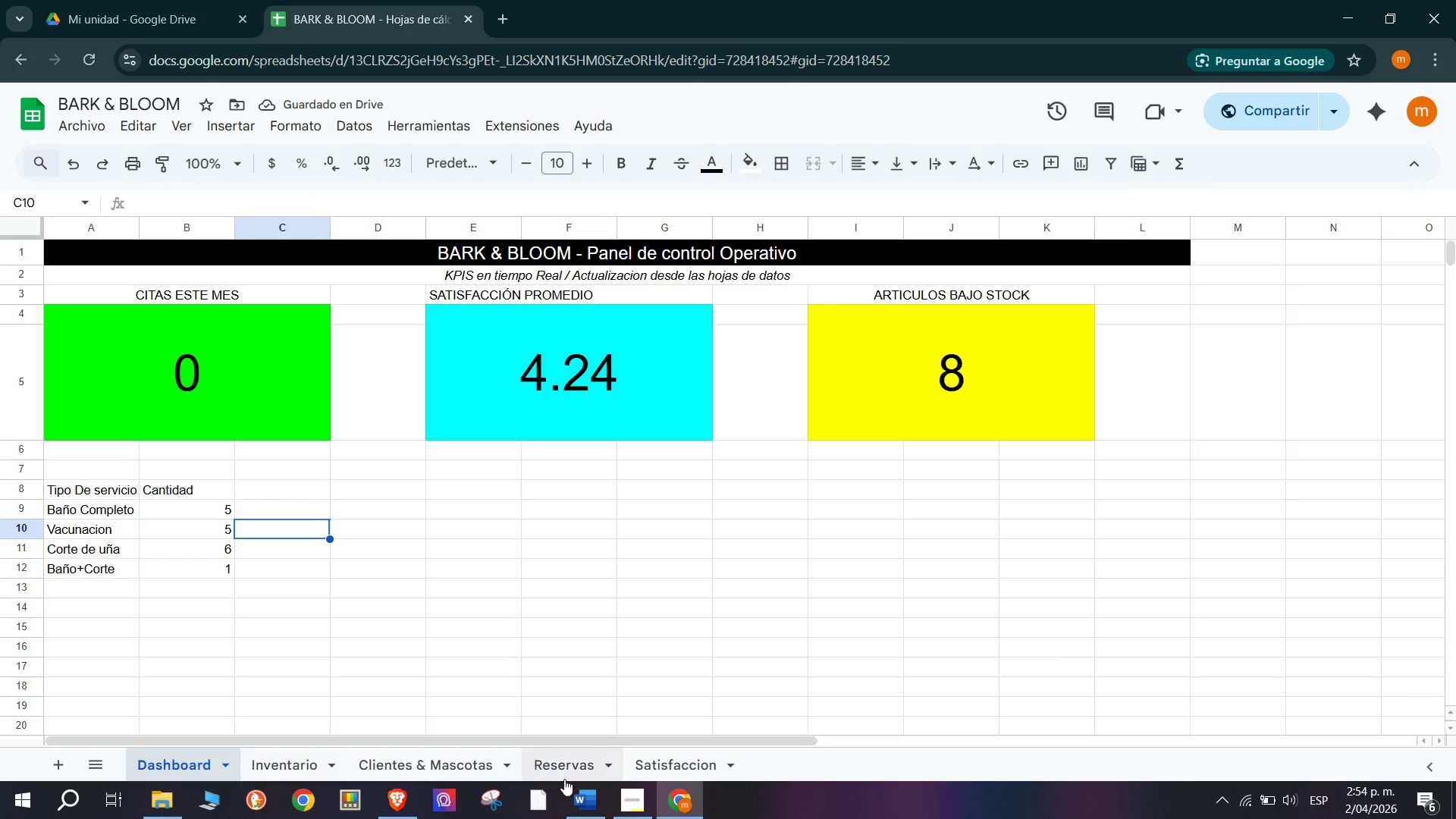 
left_click([585, 763])
 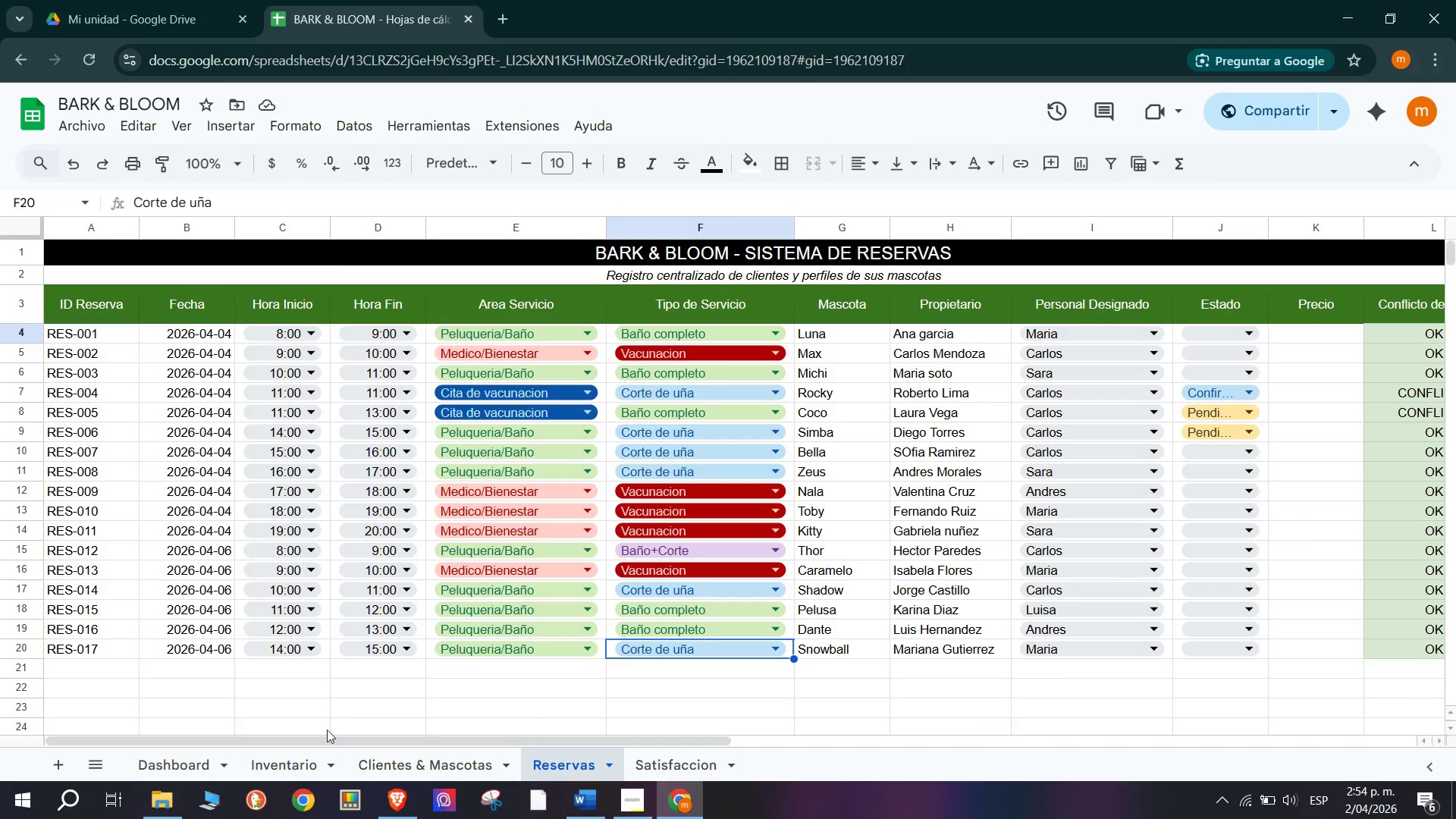 
left_click([194, 764])
 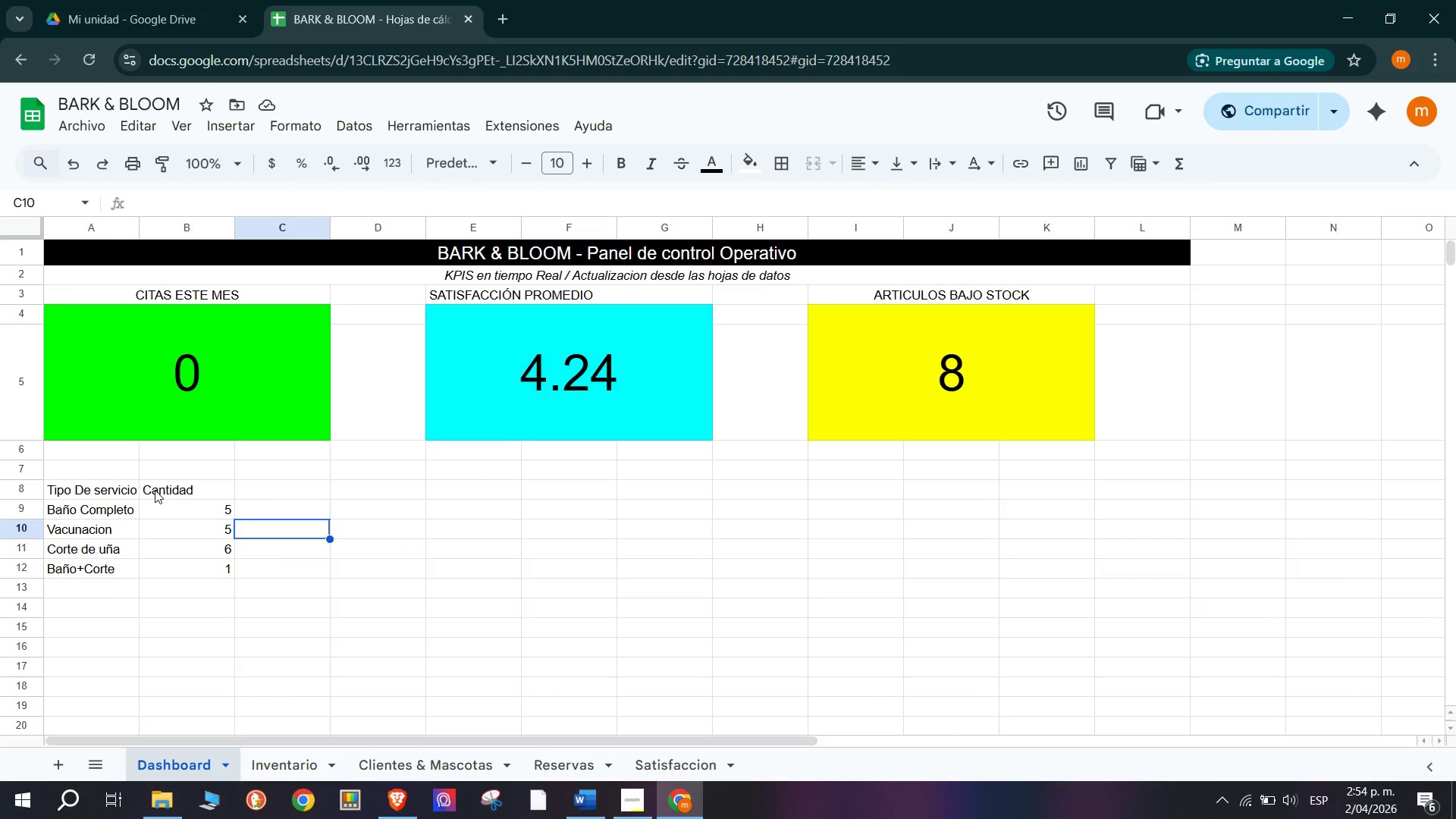 
wait(6.17)
 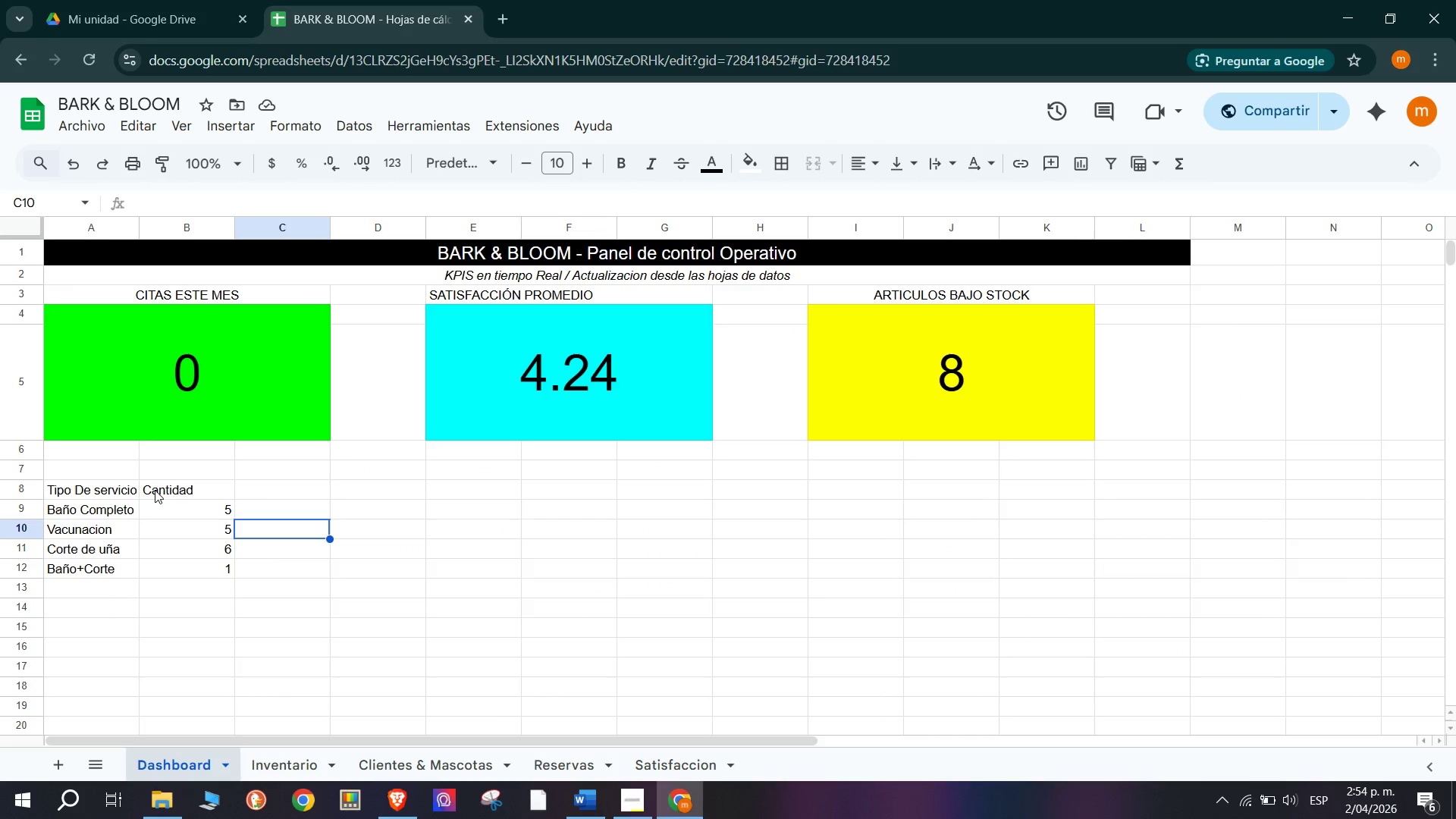 
left_click([78, 603])
 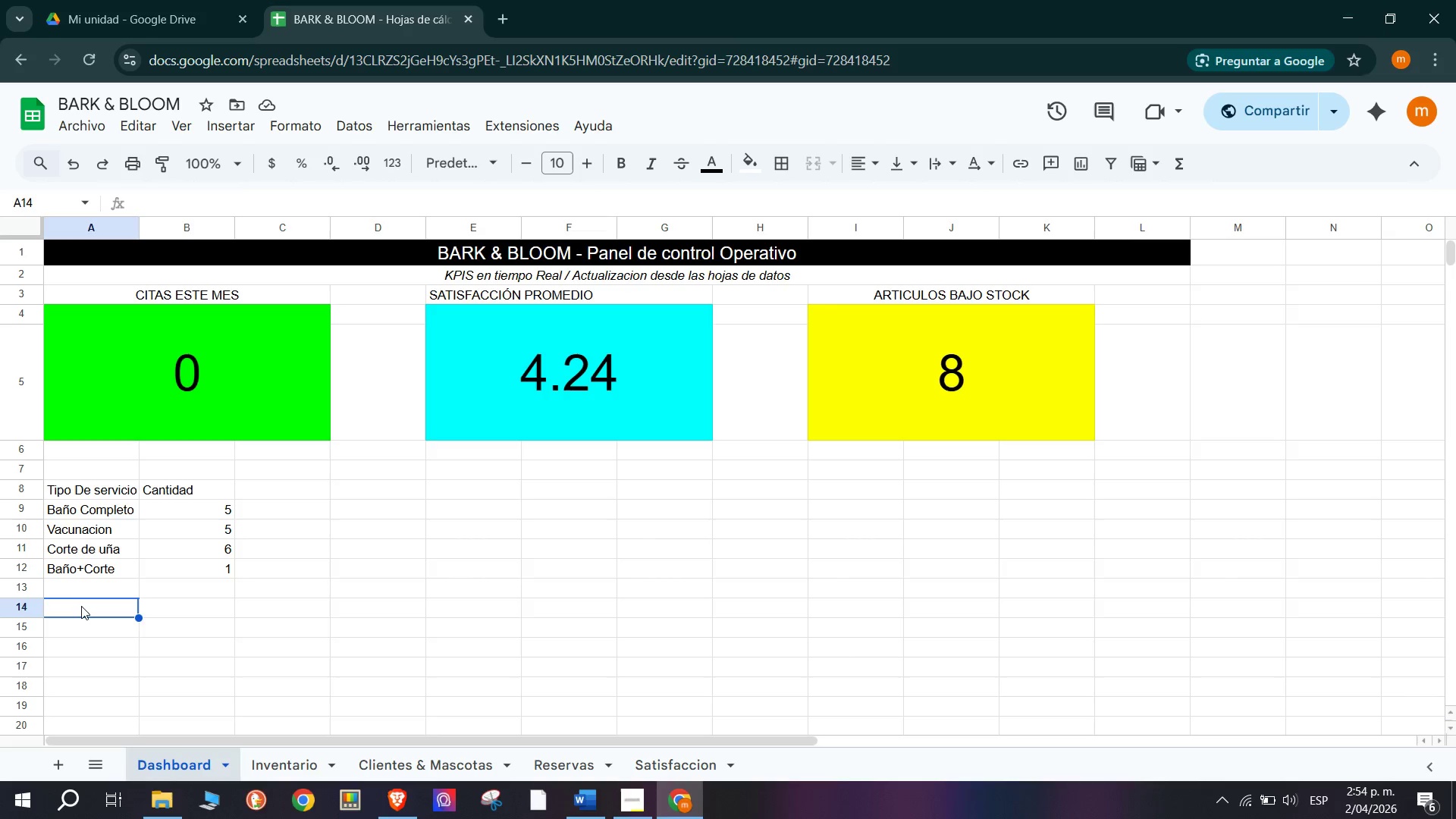 
wait(6.3)
 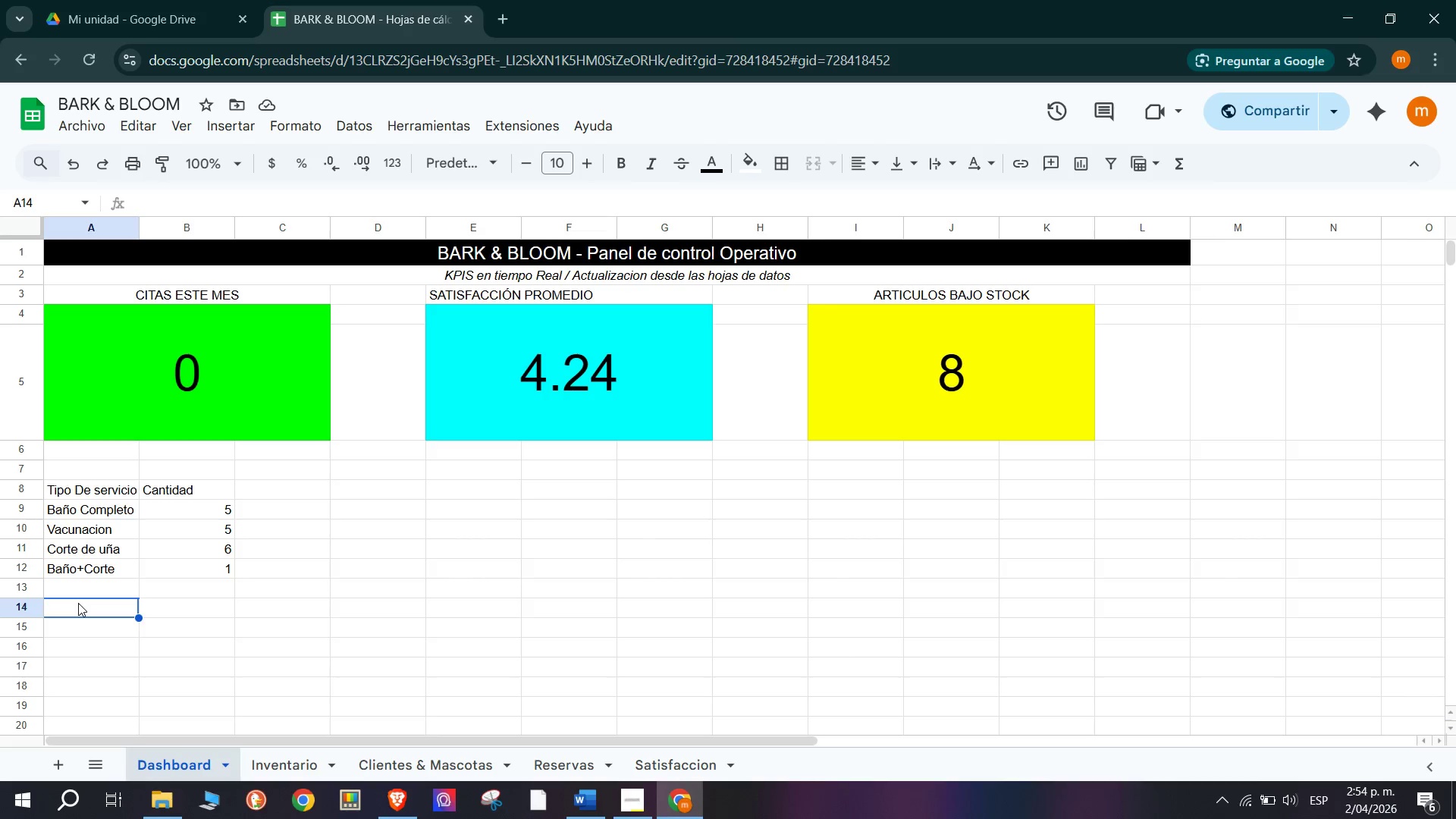 
type(Area)
key(Tab)
type(Total)
 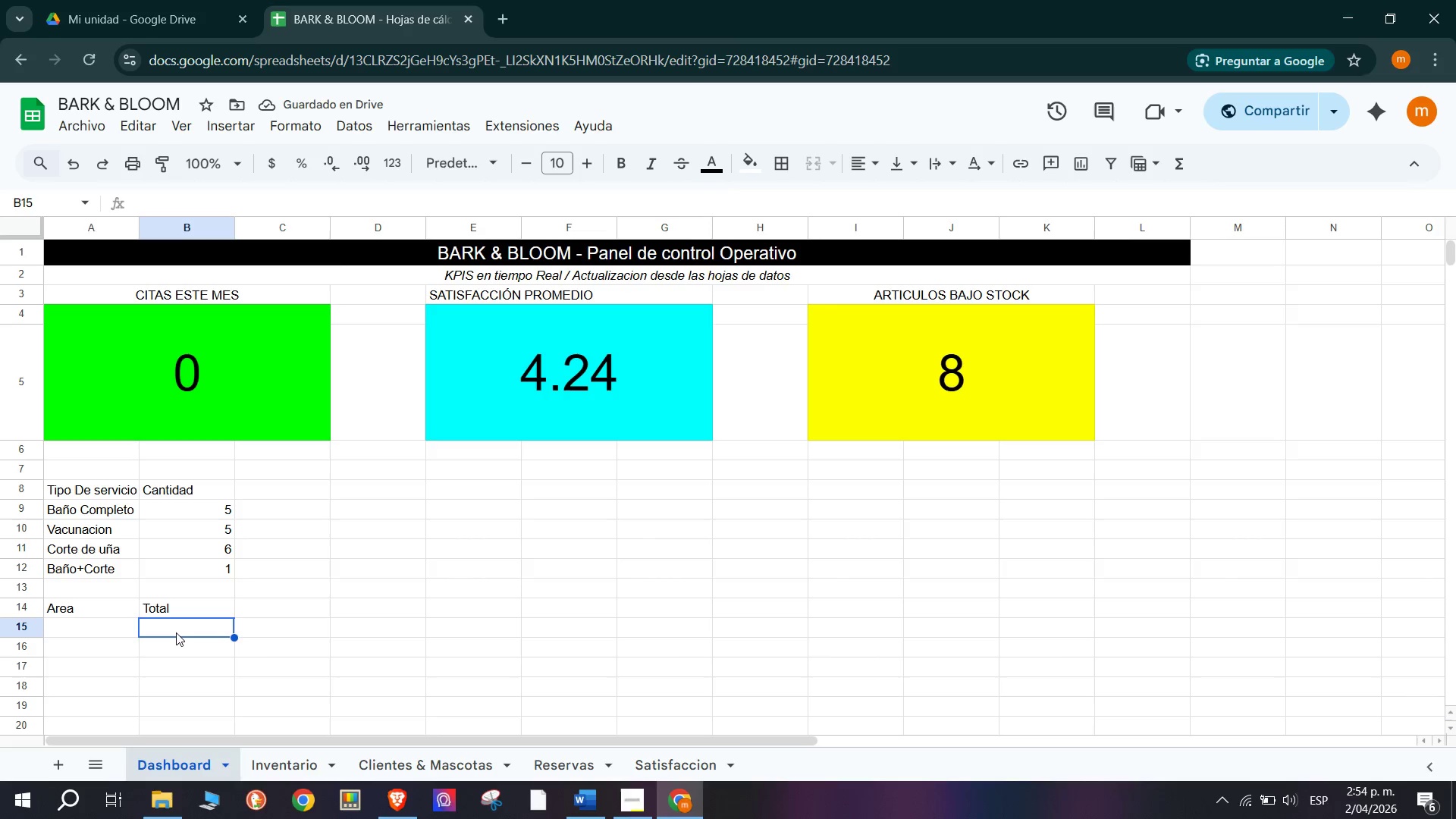 
wait(5.84)
 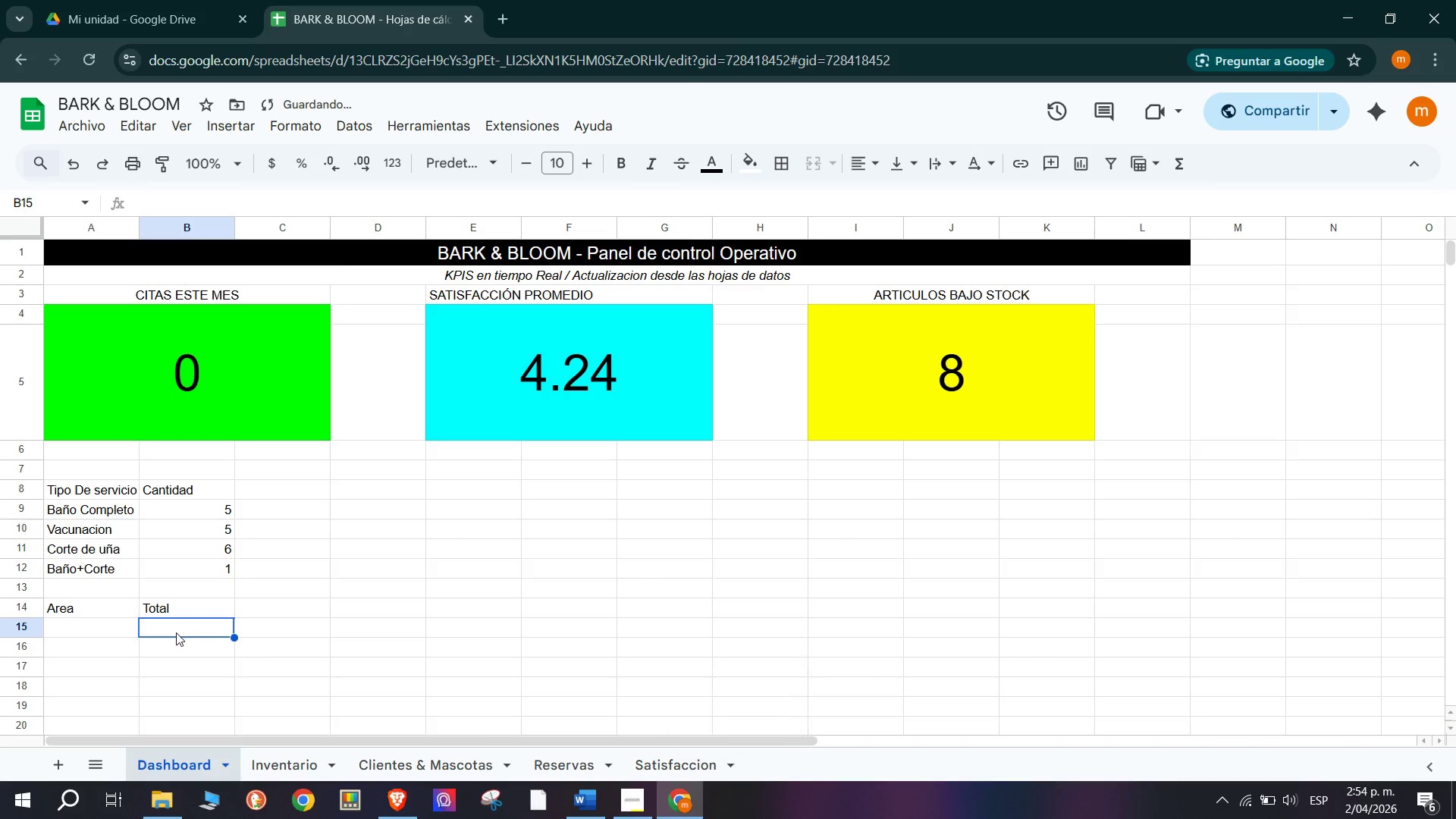 
type()contars)
key(Backspace)
 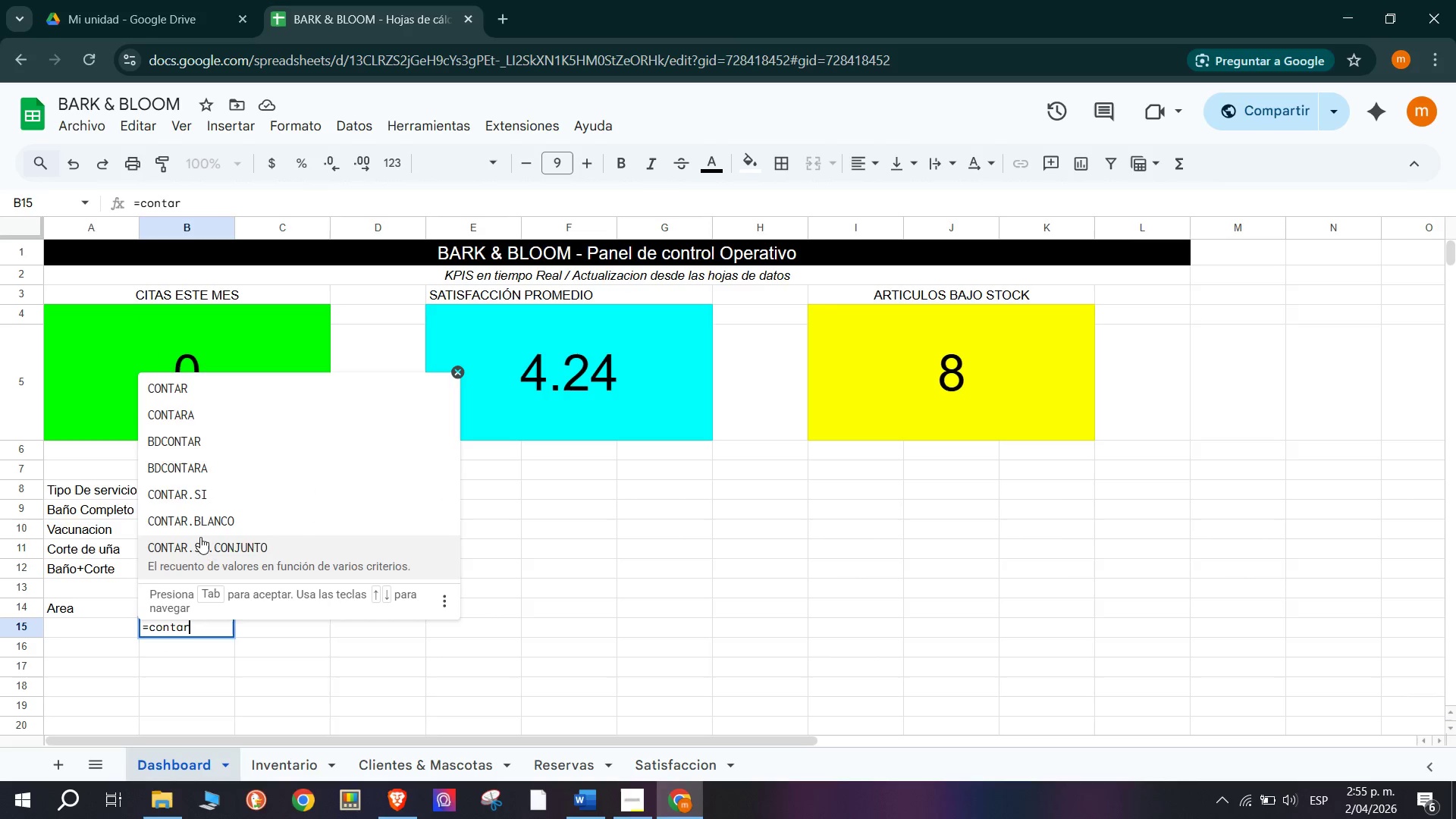 
left_click([218, 494])
 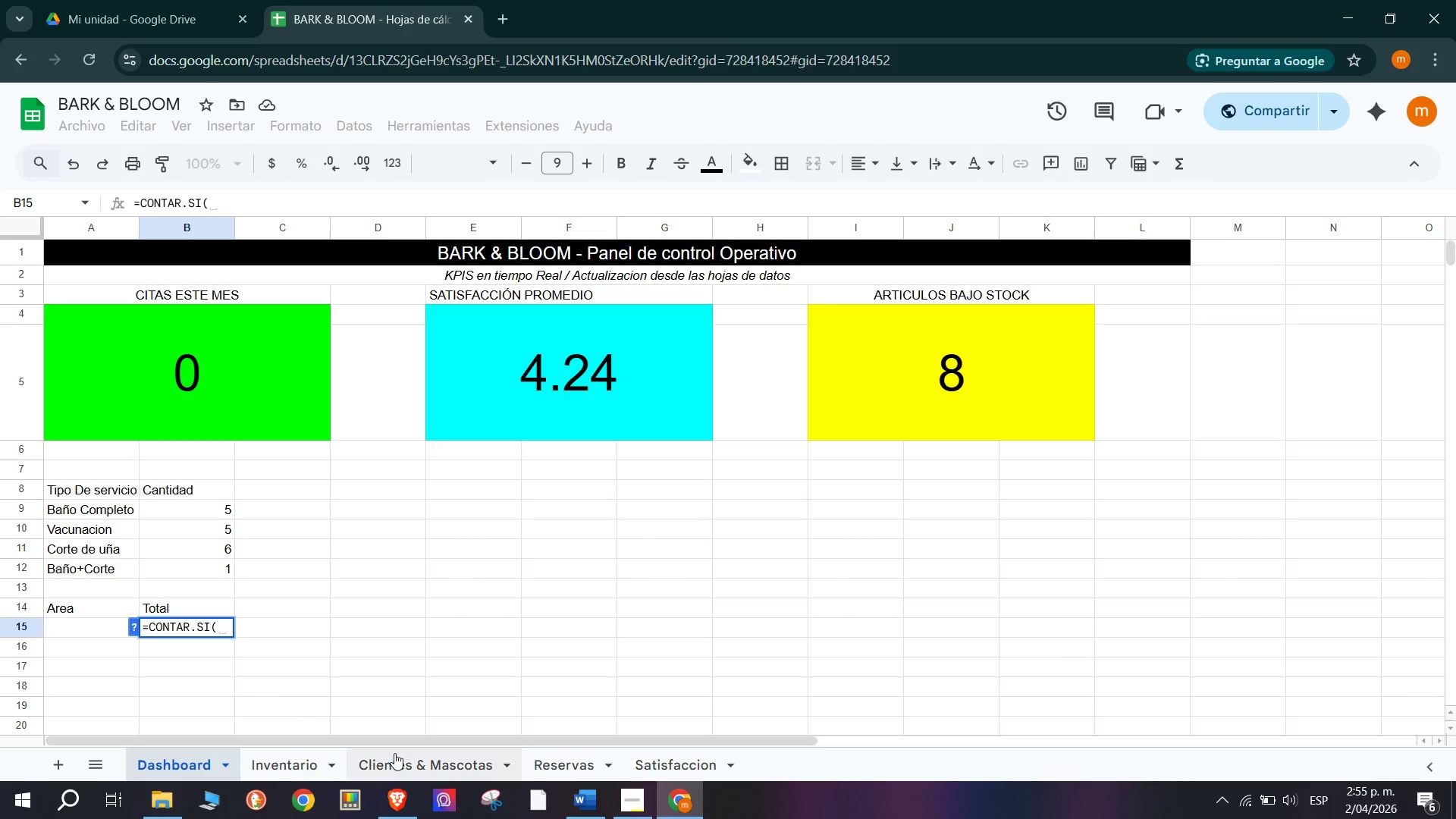 
left_click([564, 757])
 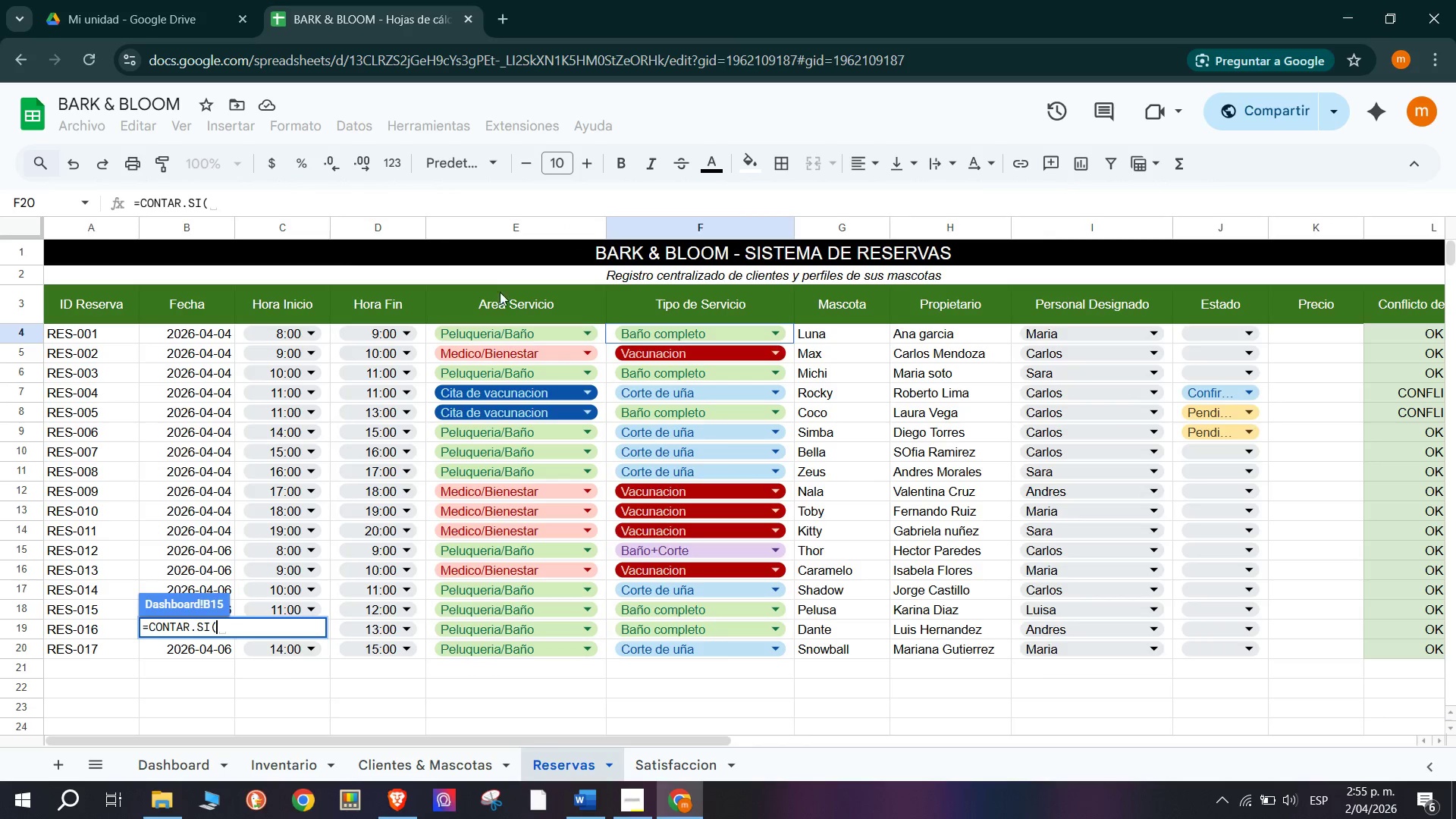 
wait(5.34)
 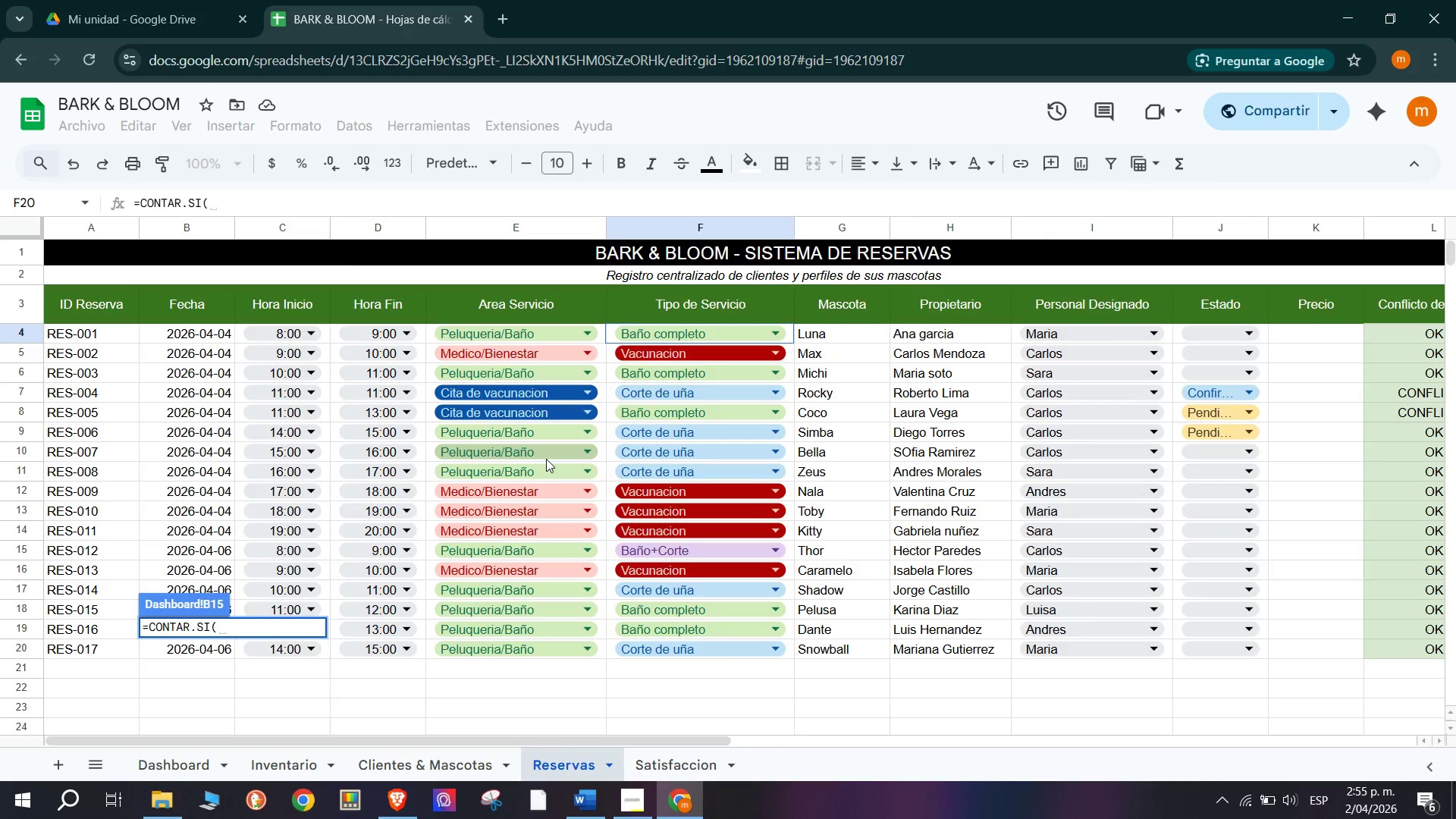 
left_click([499, 333])
 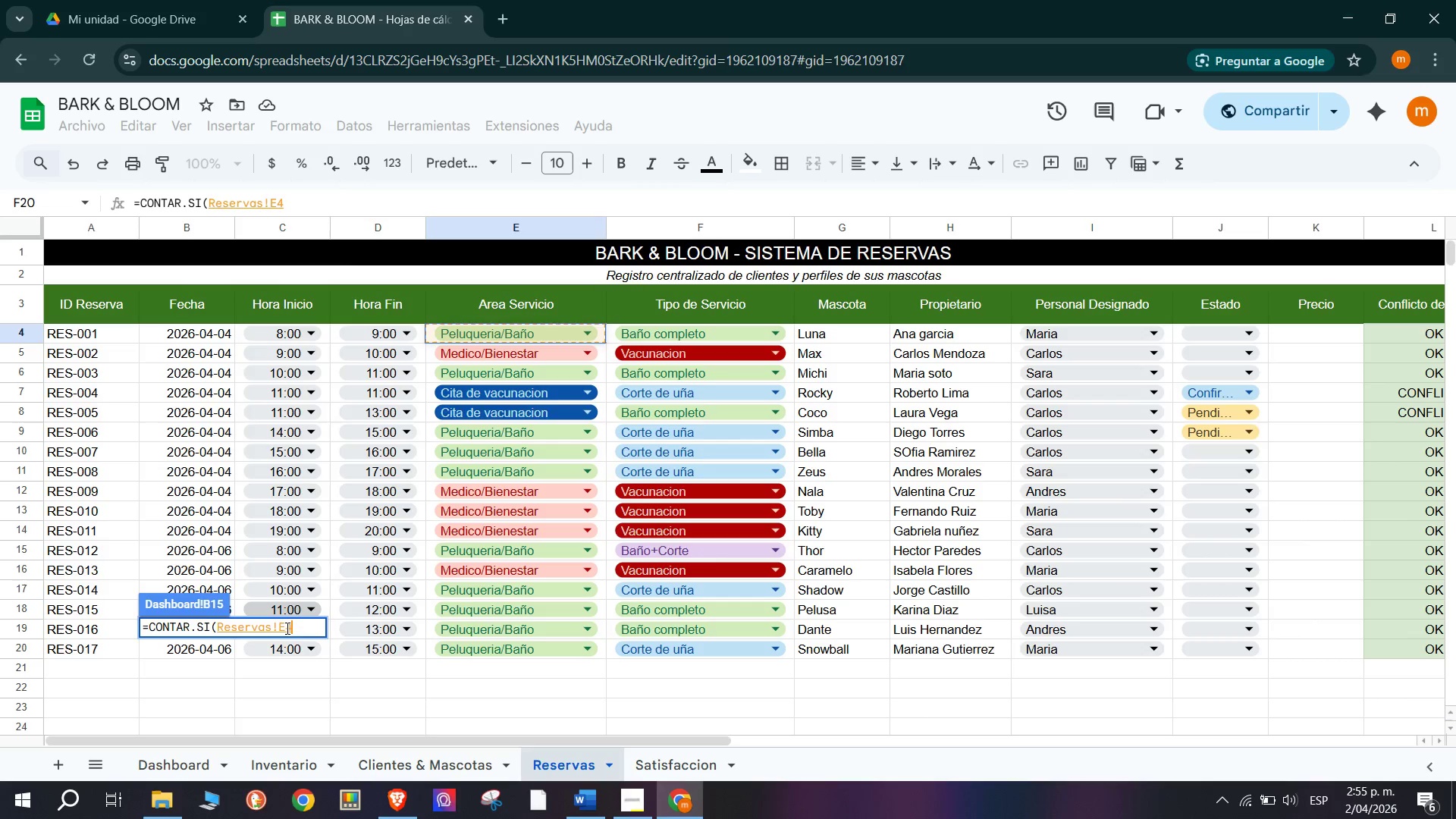 
left_click([285, 627])
 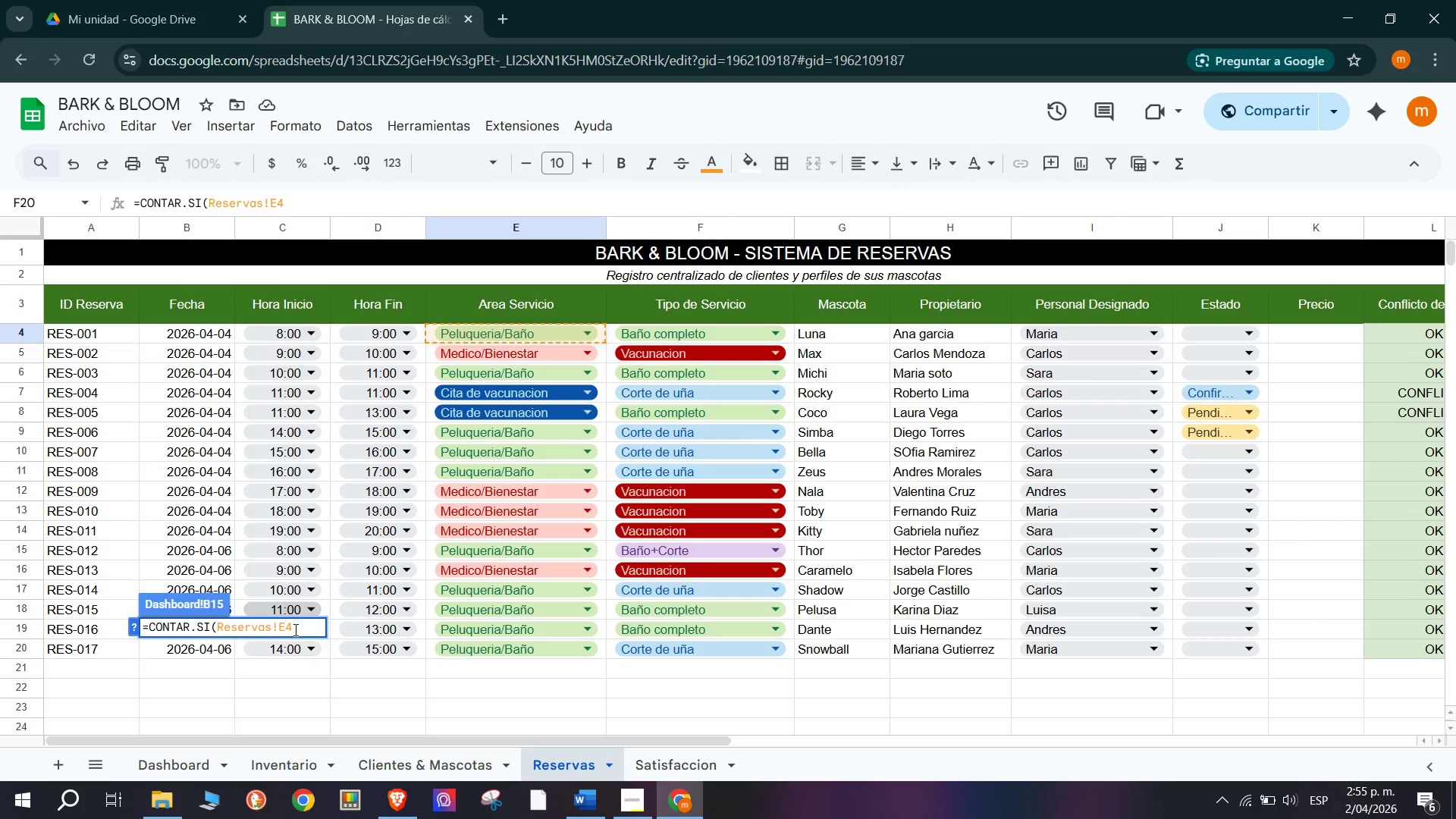 
key(Shift+4)
 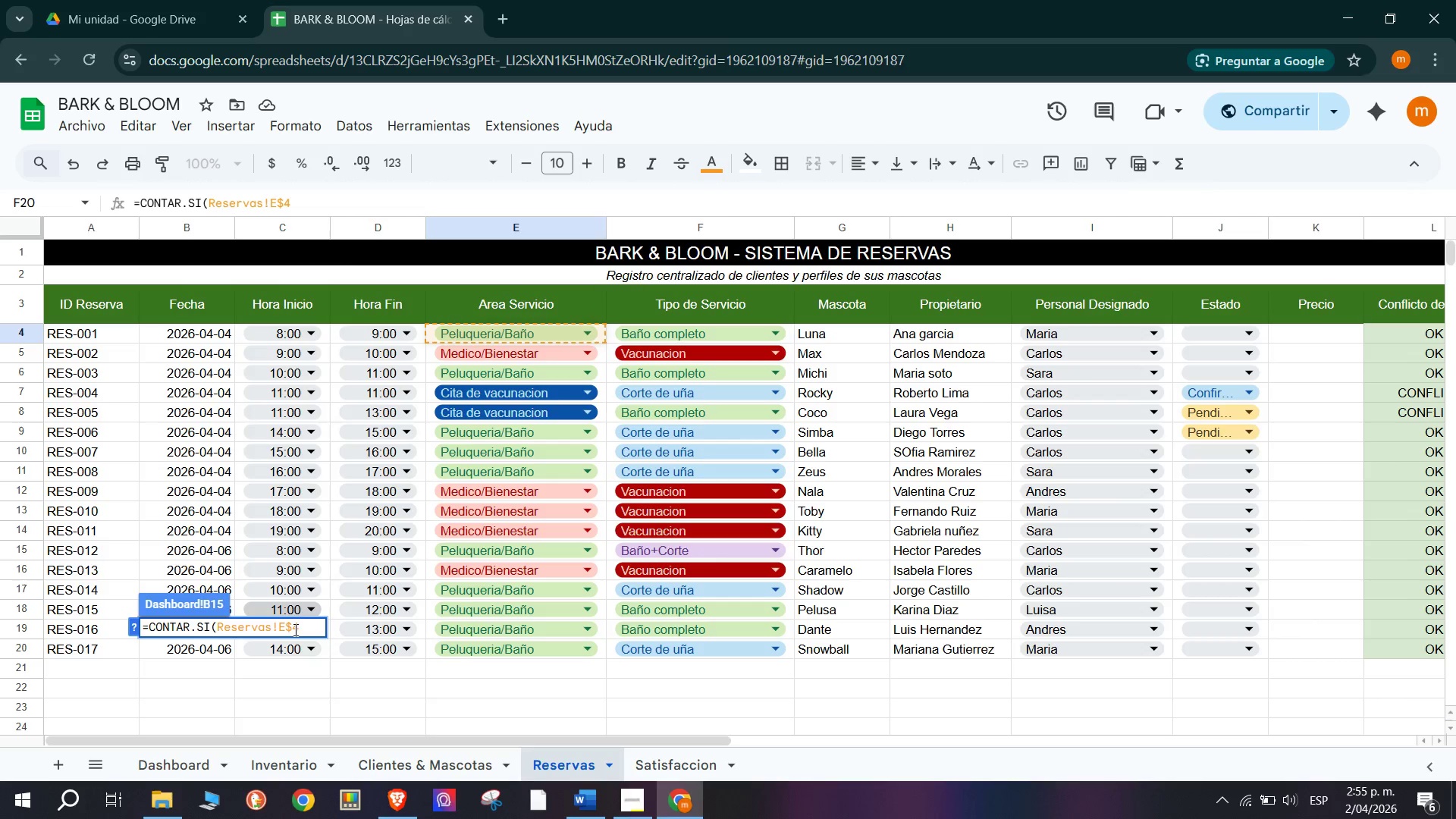 
left_click([313, 632])
 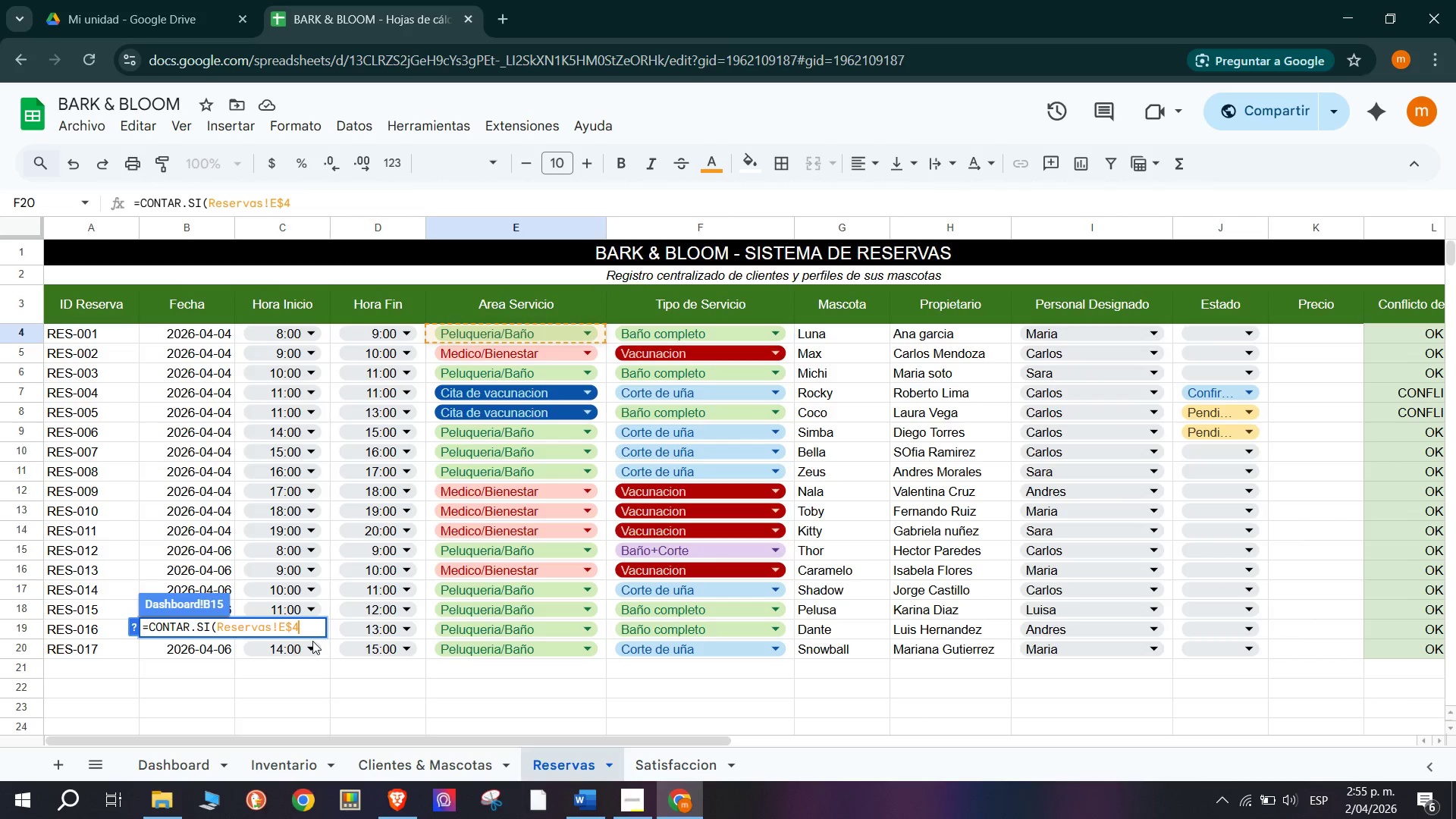 
type(>E$)
 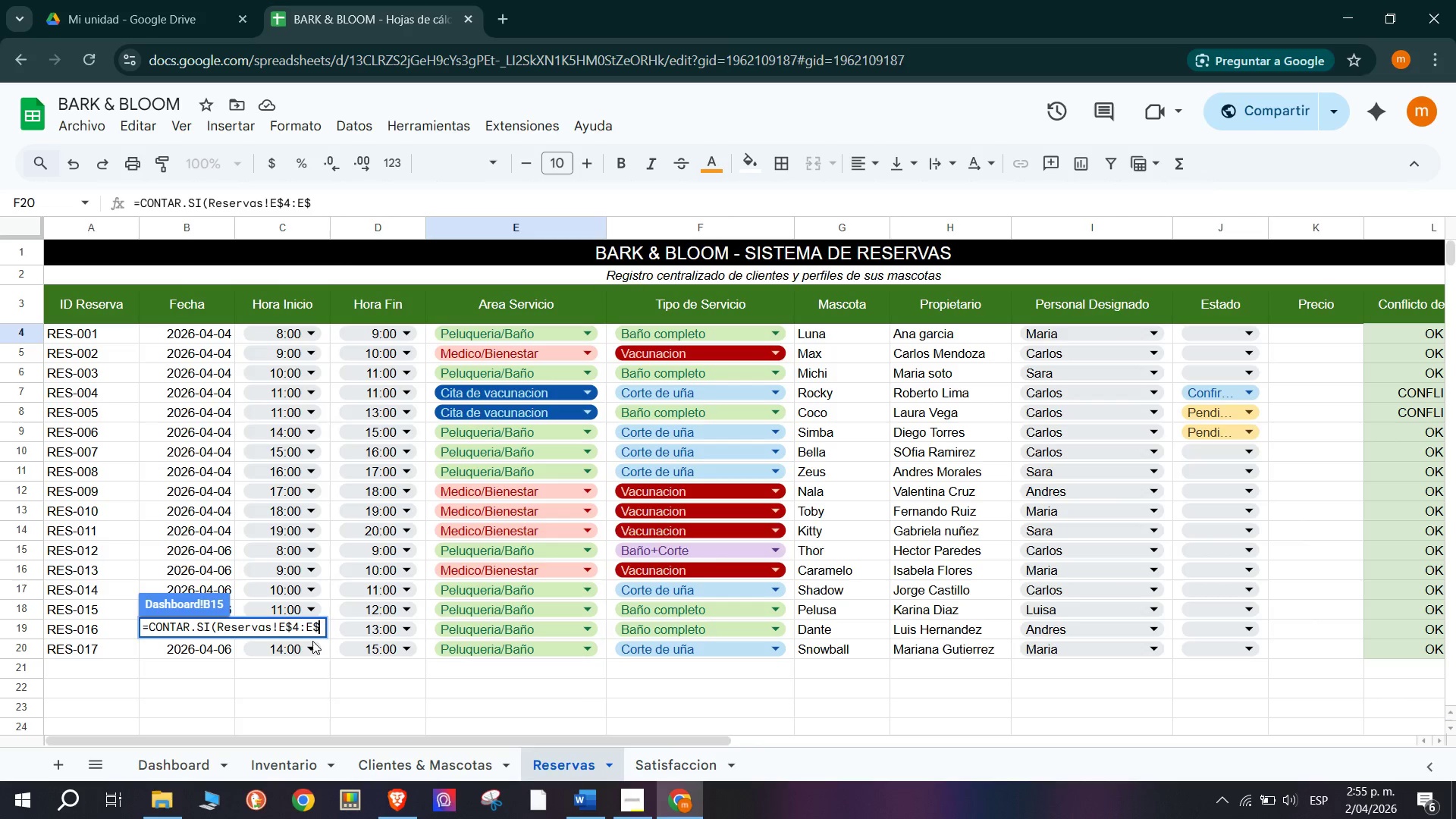 
wait(5.31)
 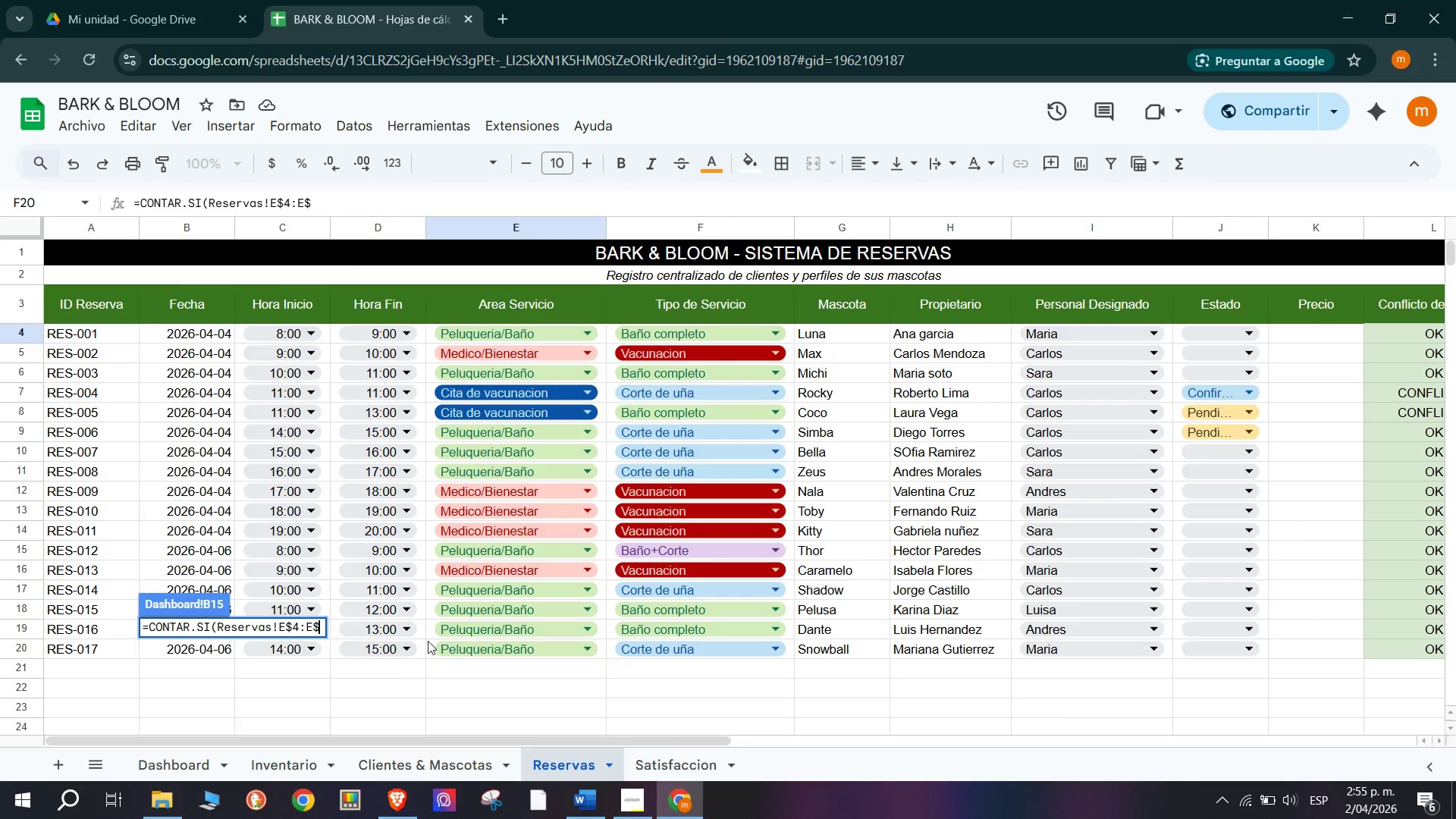 
type(20)
 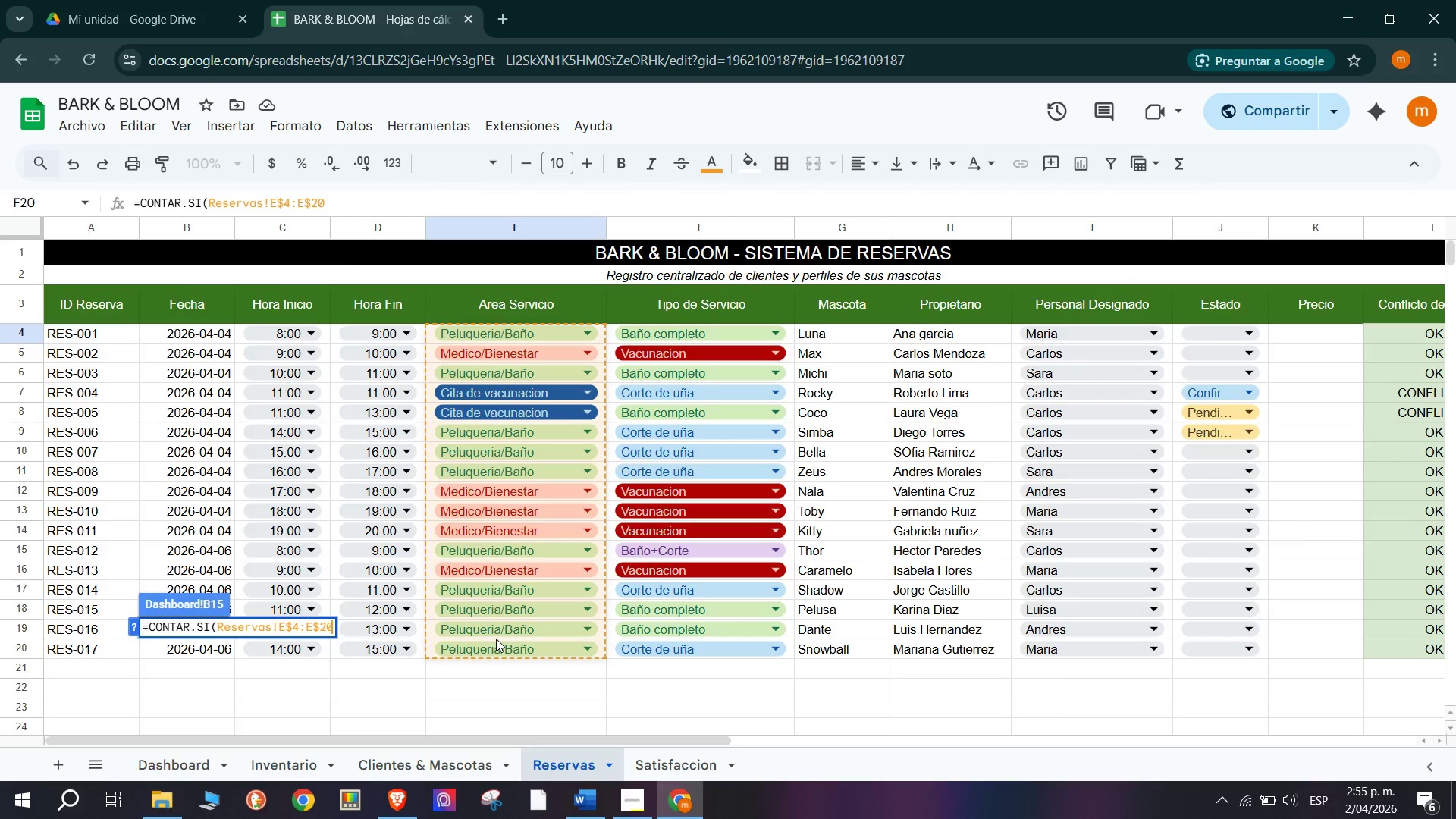 
key(Comma)
 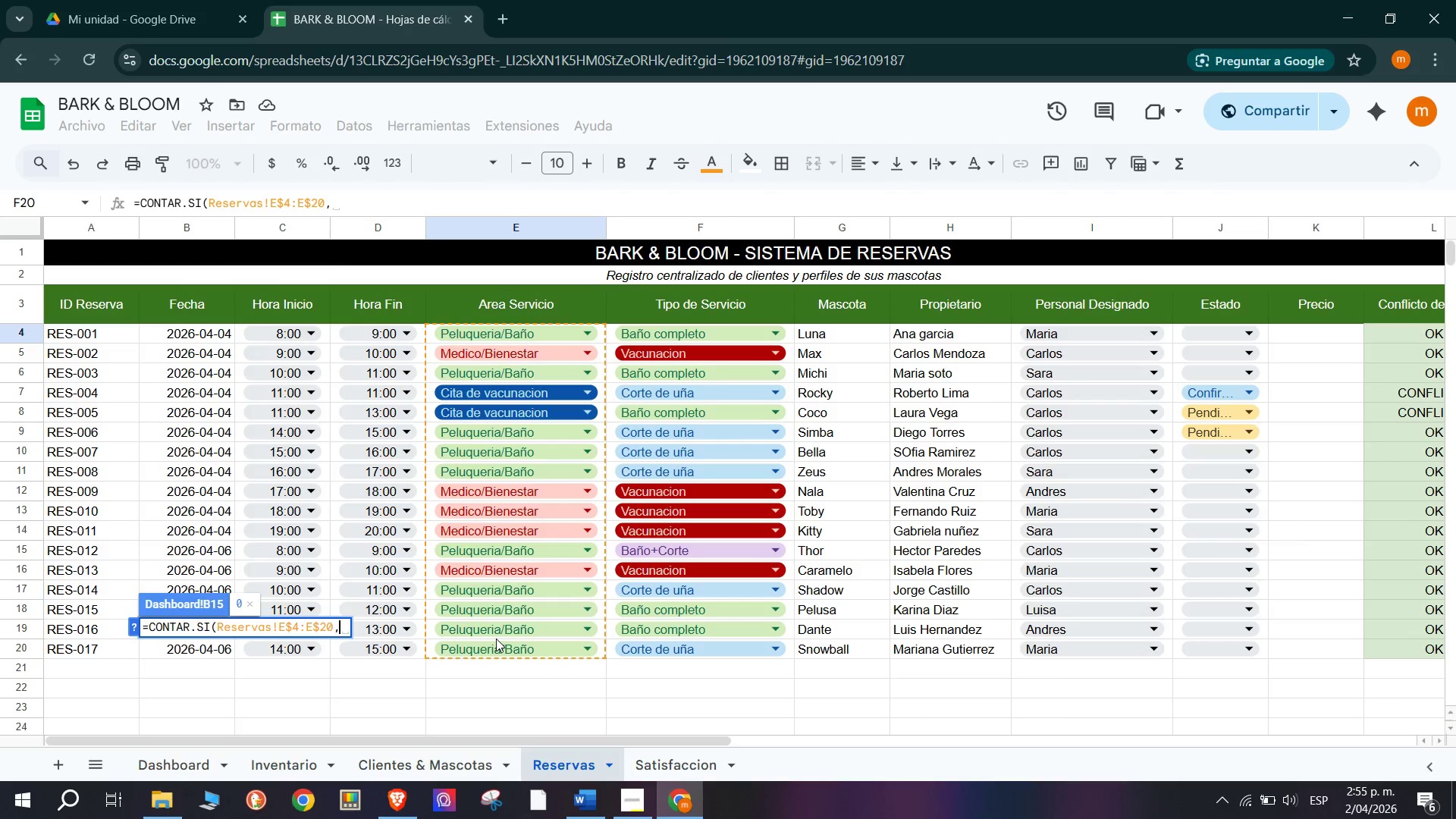 
type(pELI)
key(Backspace)
key(Backspace)
key(Backspace)
key(Backspace)
type(Peluquewria)
key(Backspace)
key(Backspace)
key(Backspace)
key(Backspace)
type(e)
key(Backspace)
key(Backspace)
type(eria&Ba`os)
key(Backspace)
 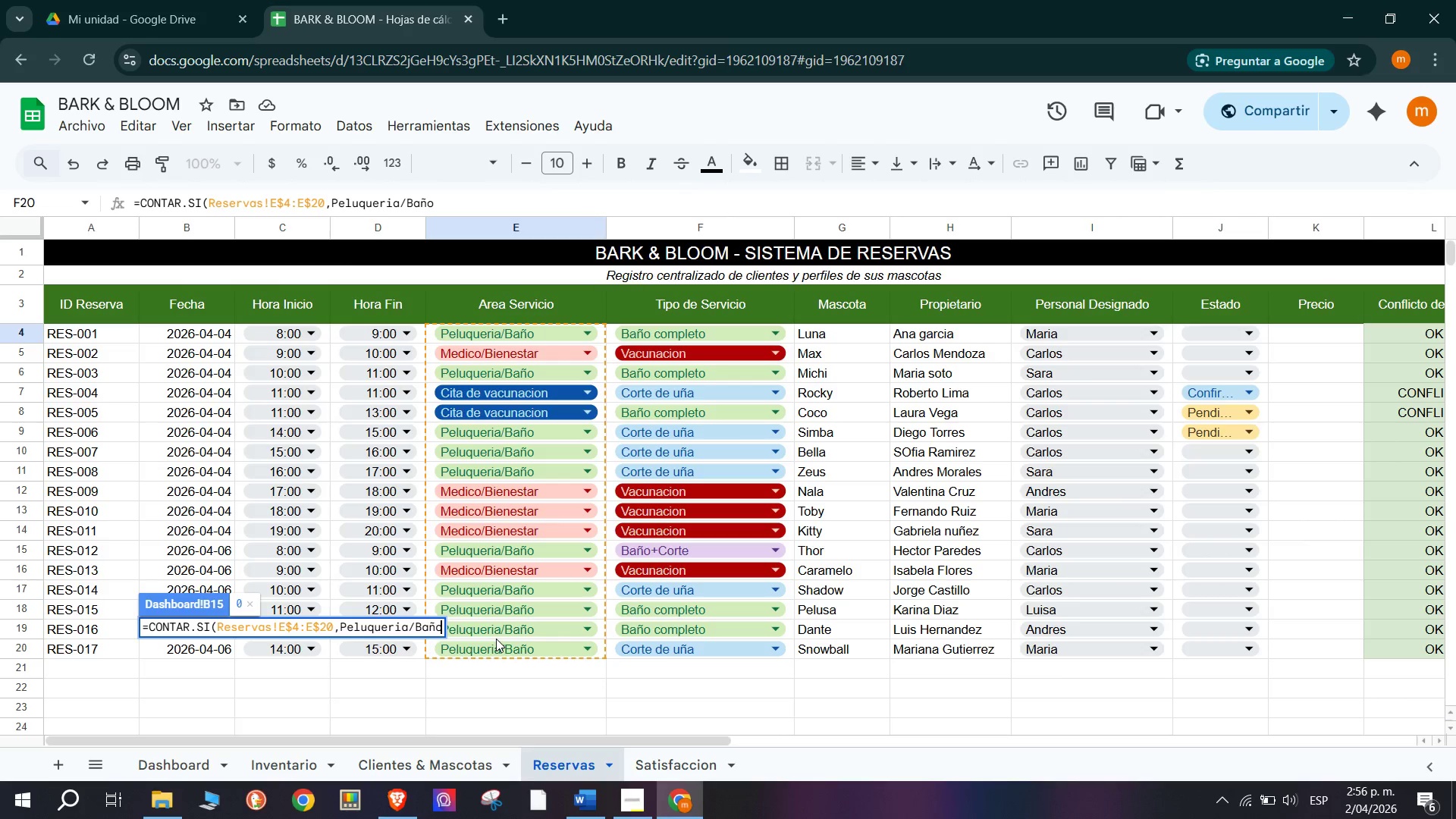 
hold_key(key=ShiftRight, duration=1.5)
 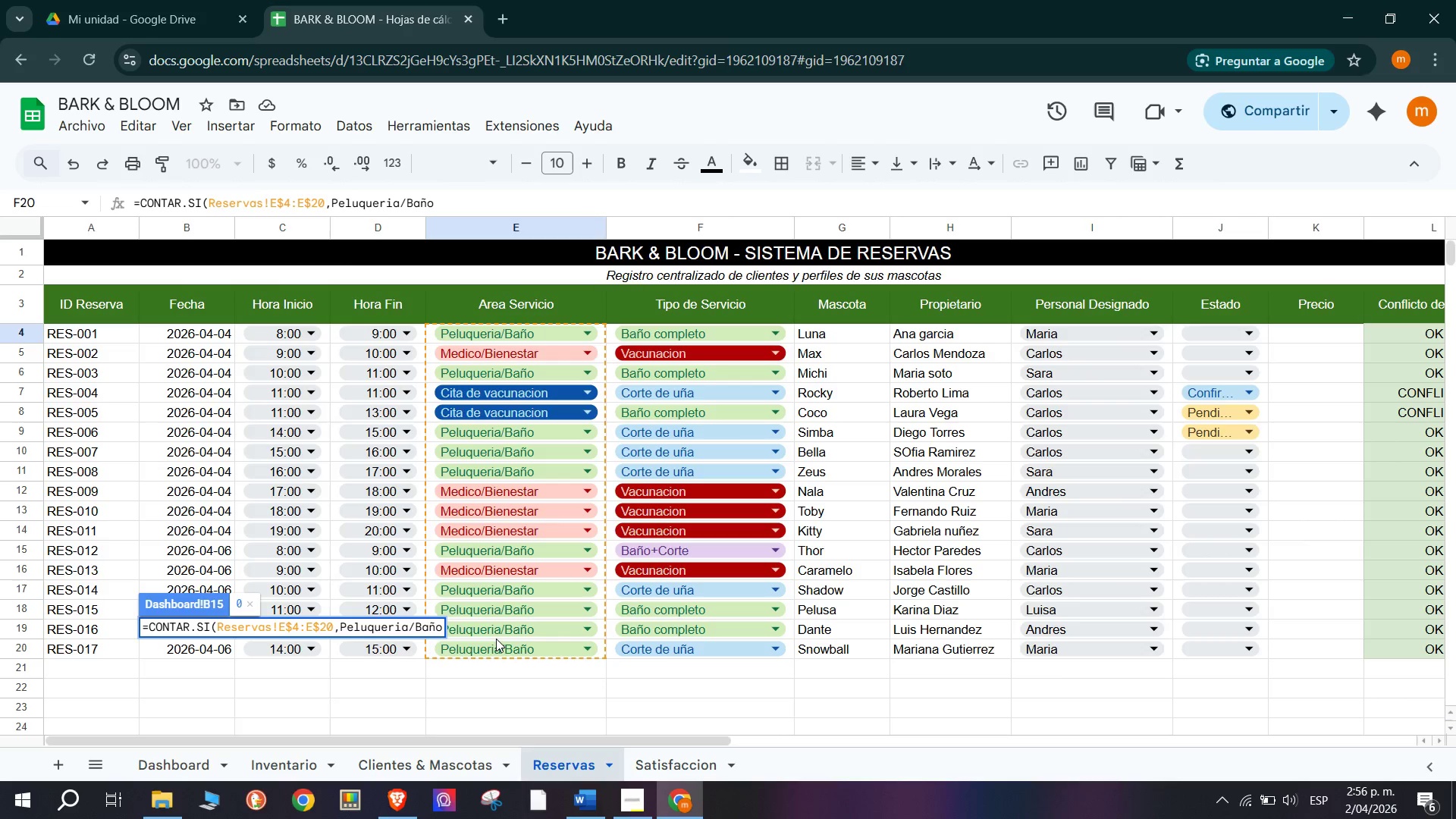 
key(Shift+ShiftRight)
 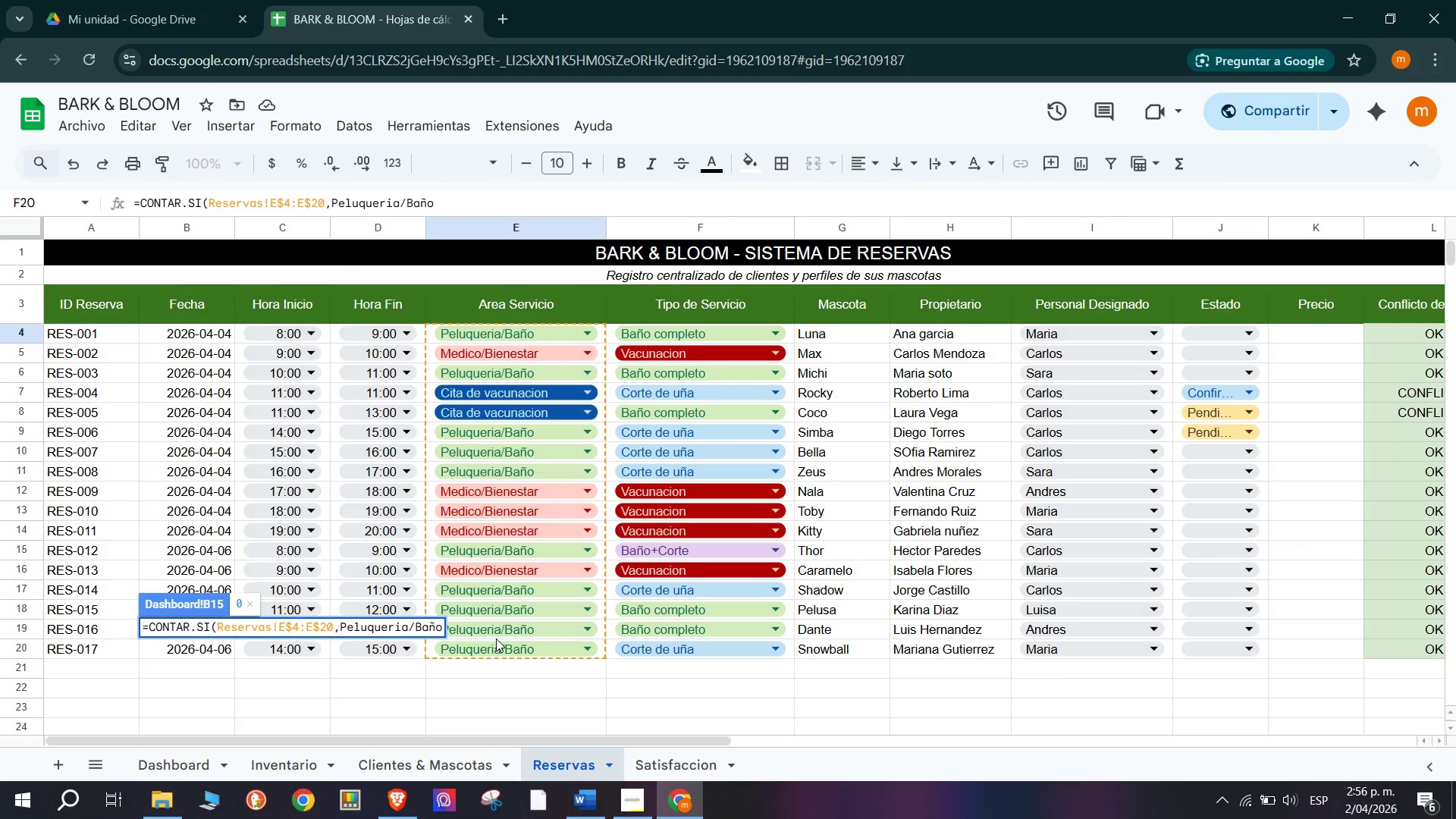 
key(Shift+ShiftRight)
 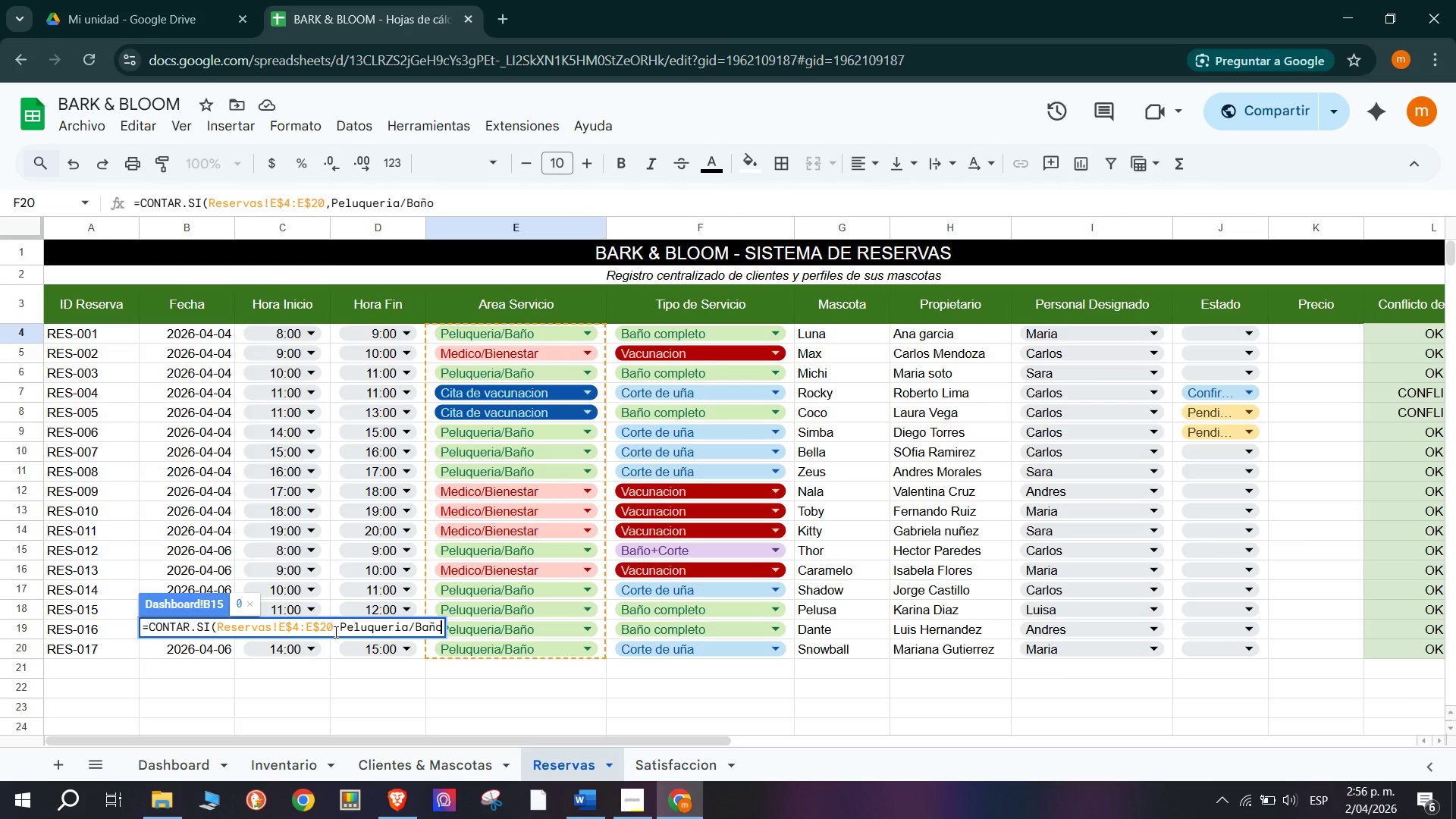 
left_click([343, 629])
 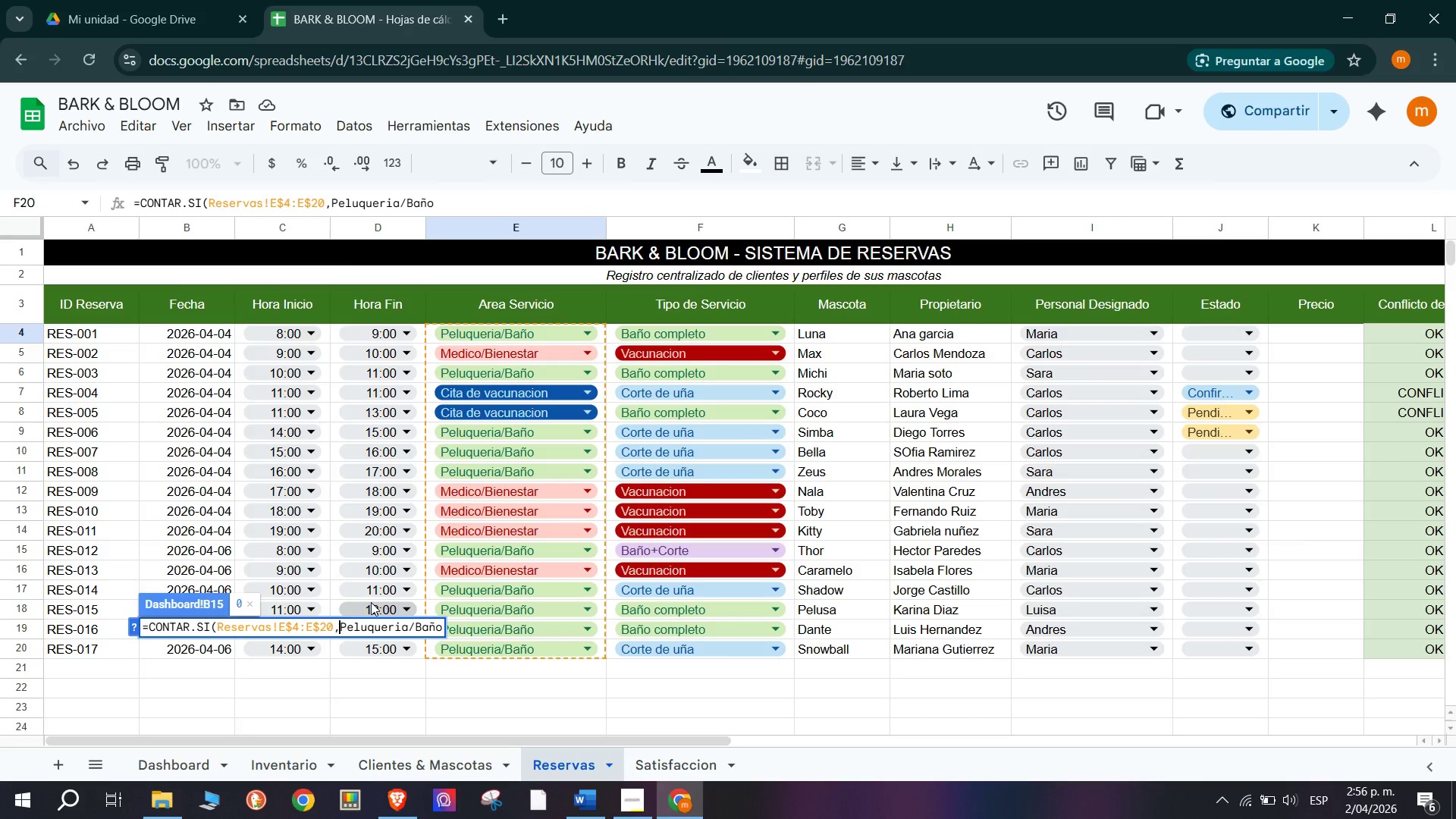 
key(Shift+2)
 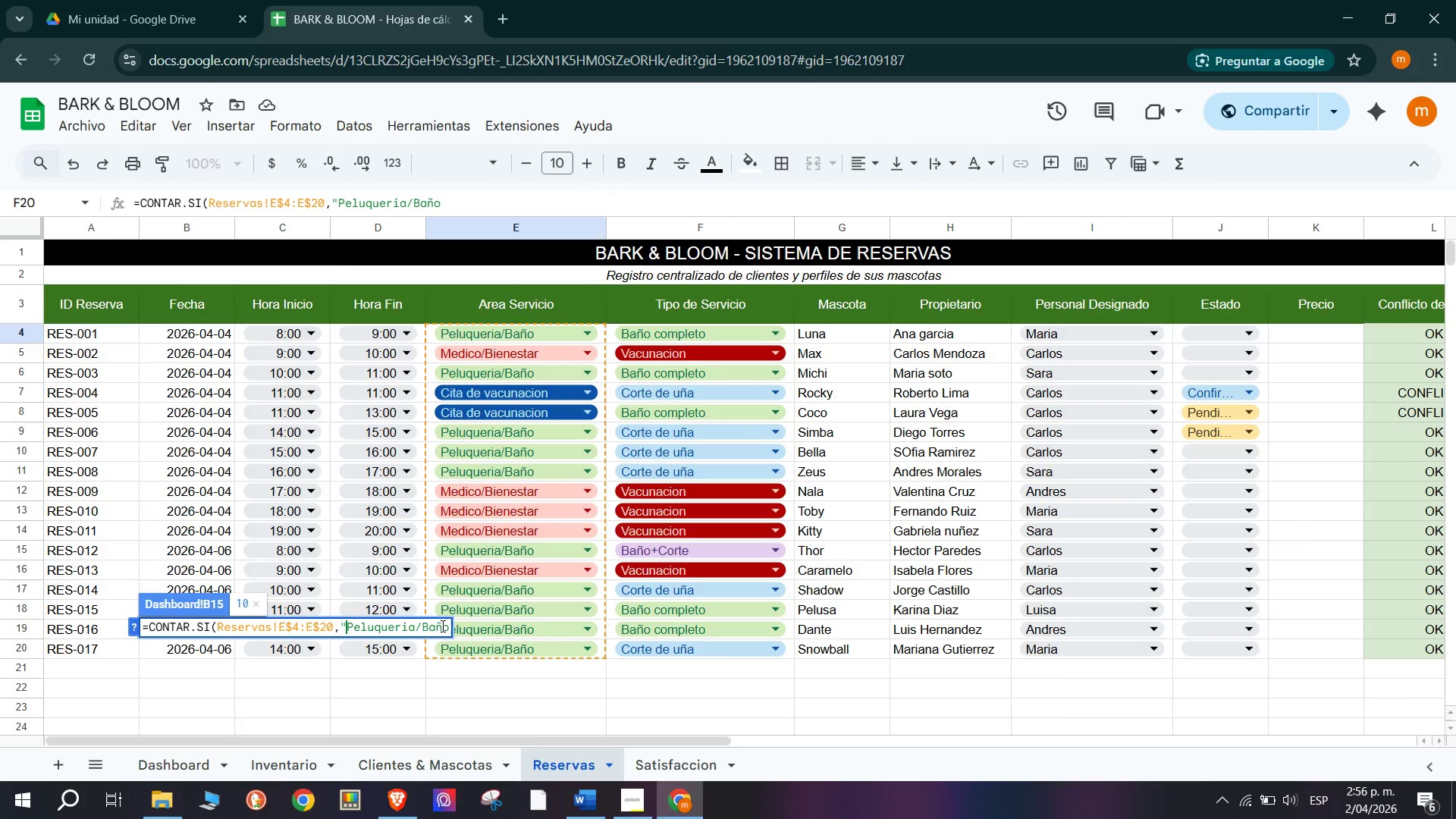 
left_click([448, 626])
 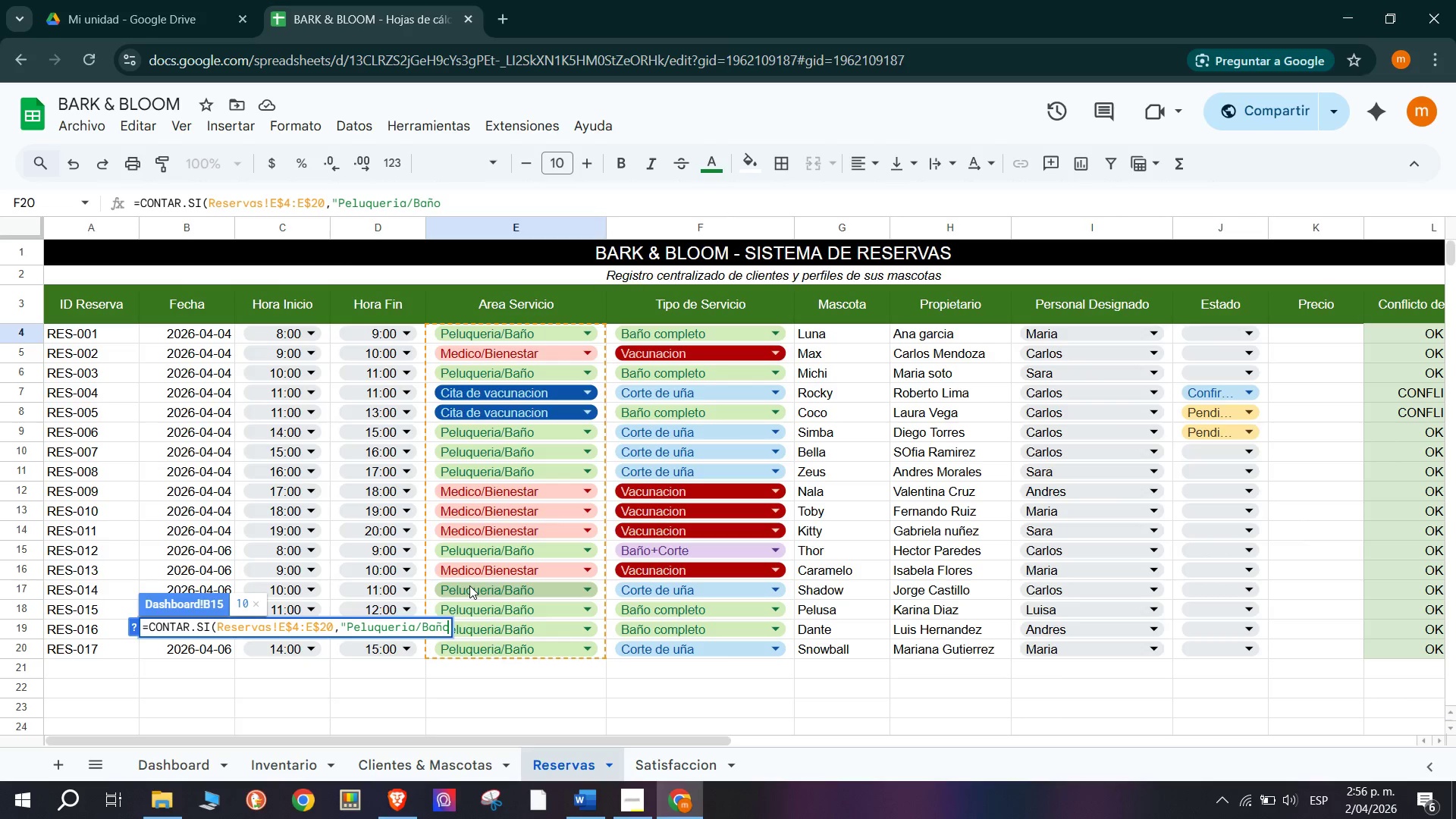 
type(@()
 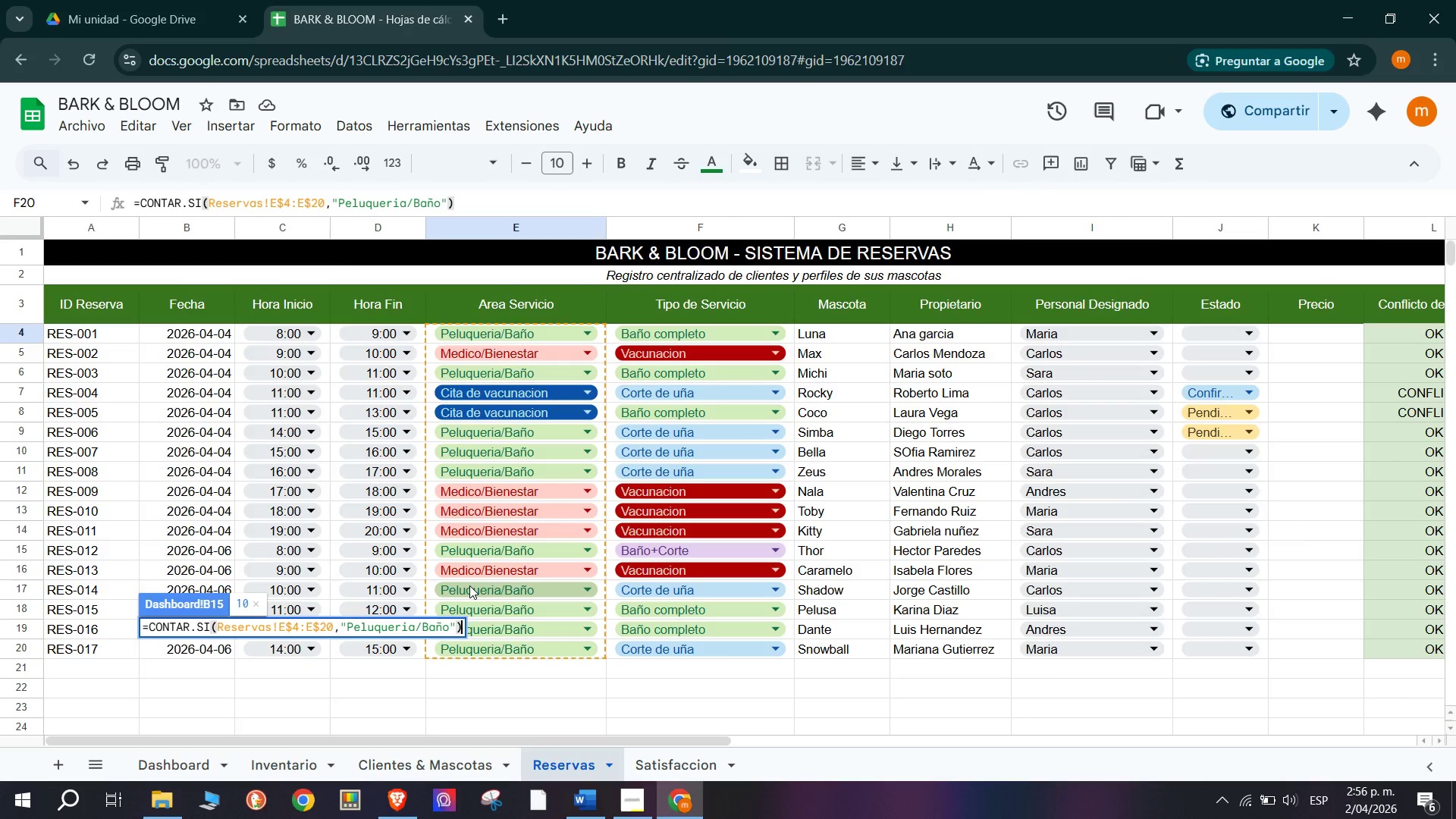 
key(Enter)
 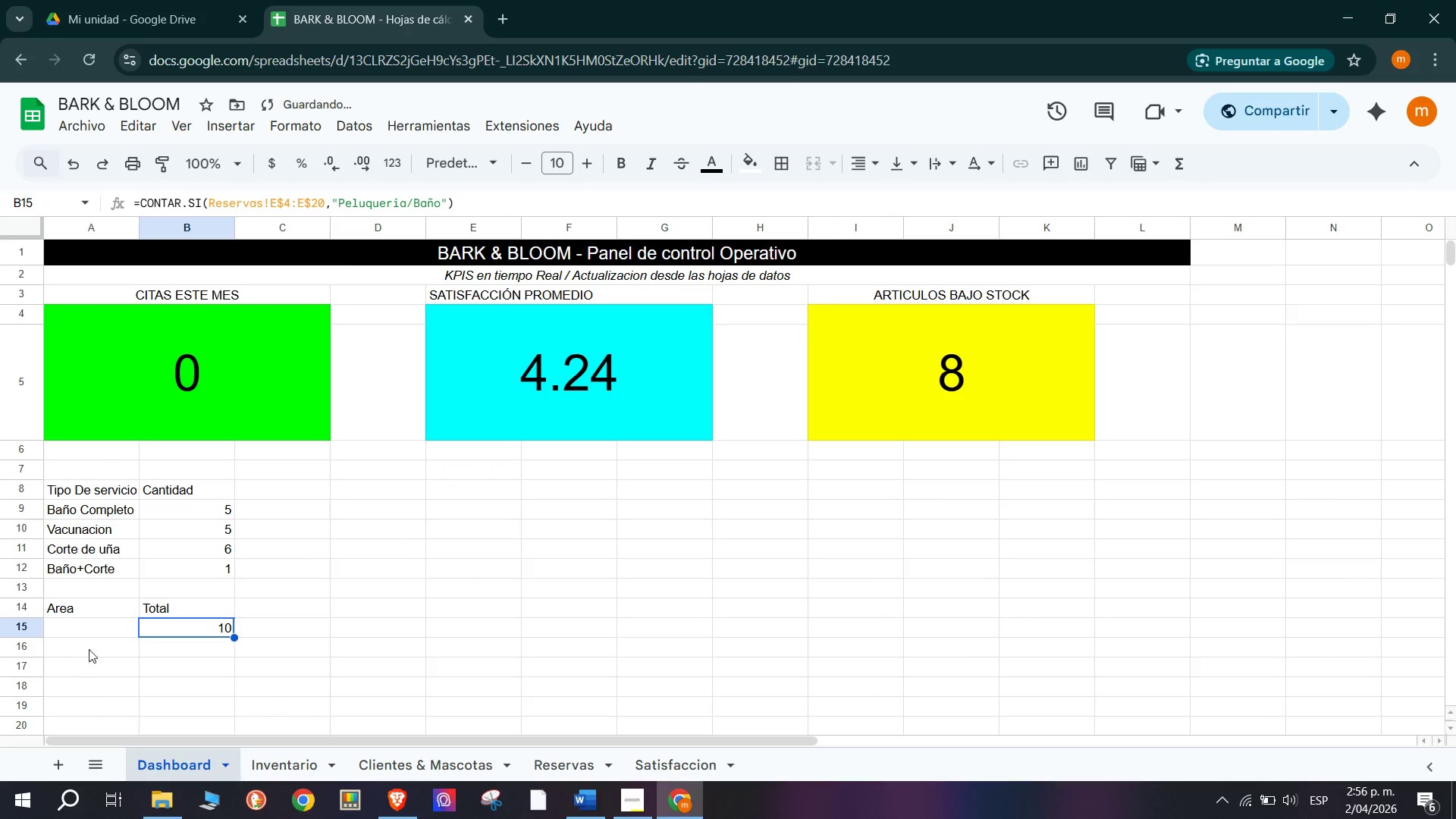 
left_click([89, 628])
 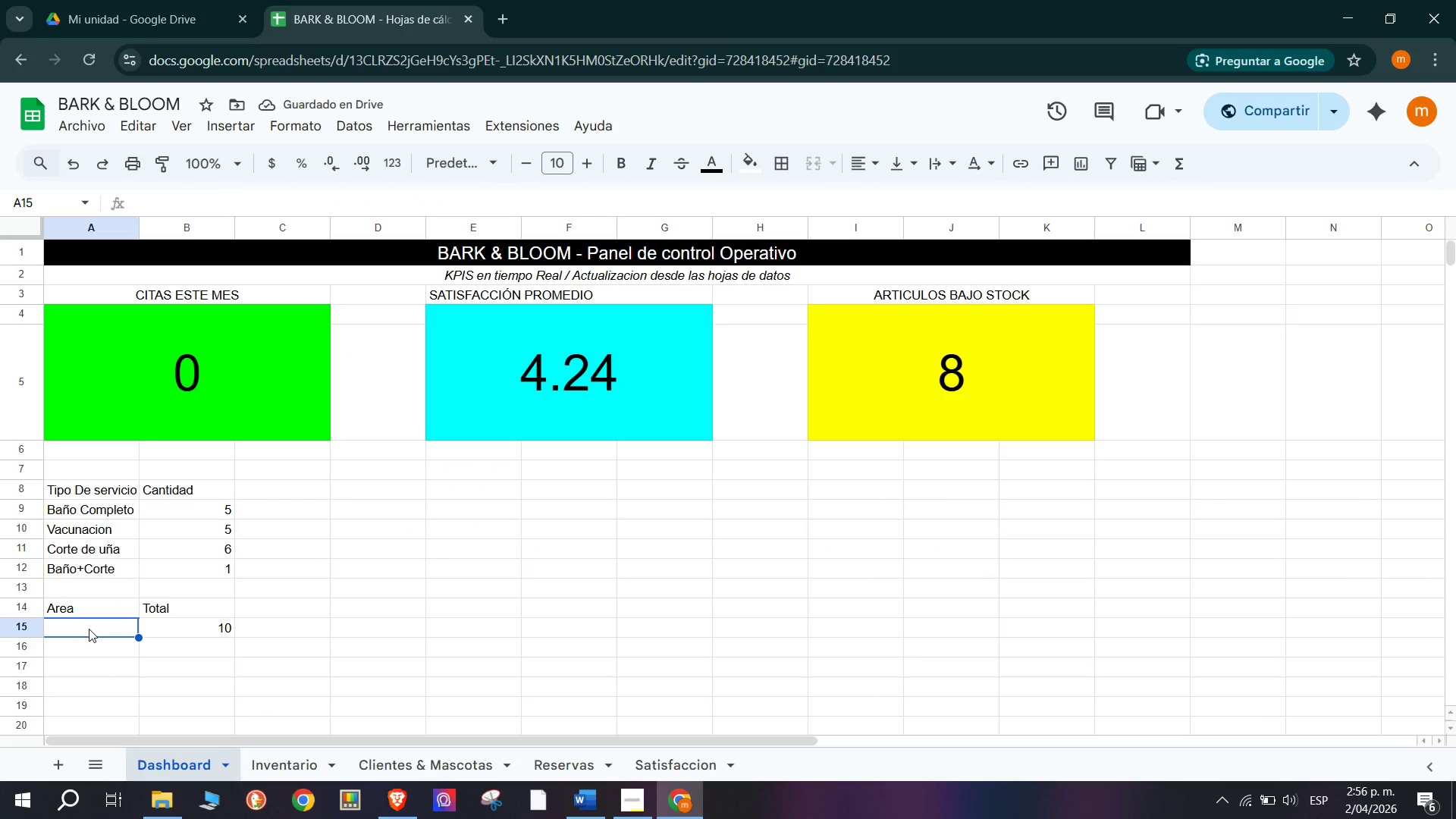 
type(Peluqueria )
key(Backspace)
type(&Ba`o)
 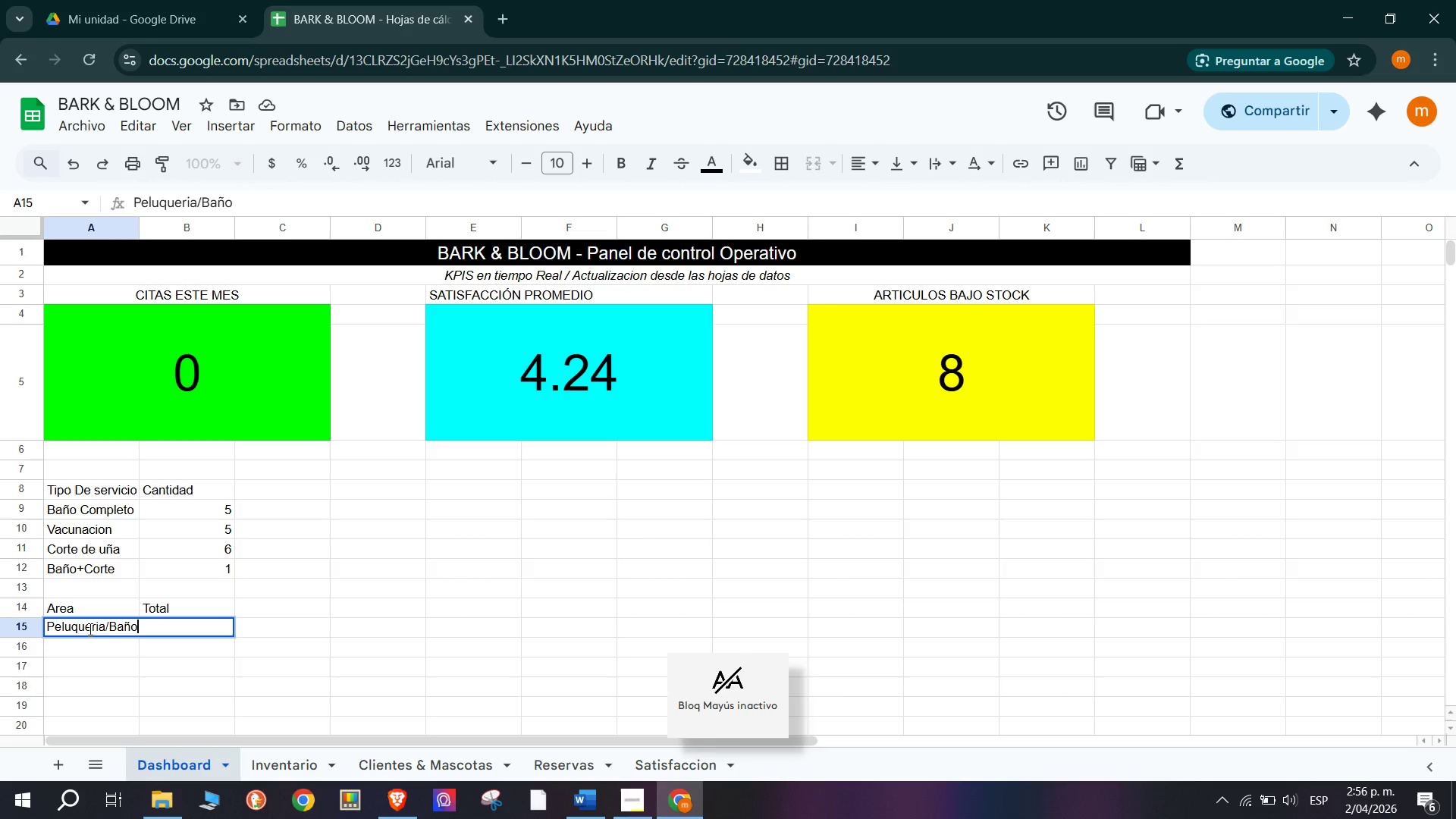 
left_click([146, 678])
 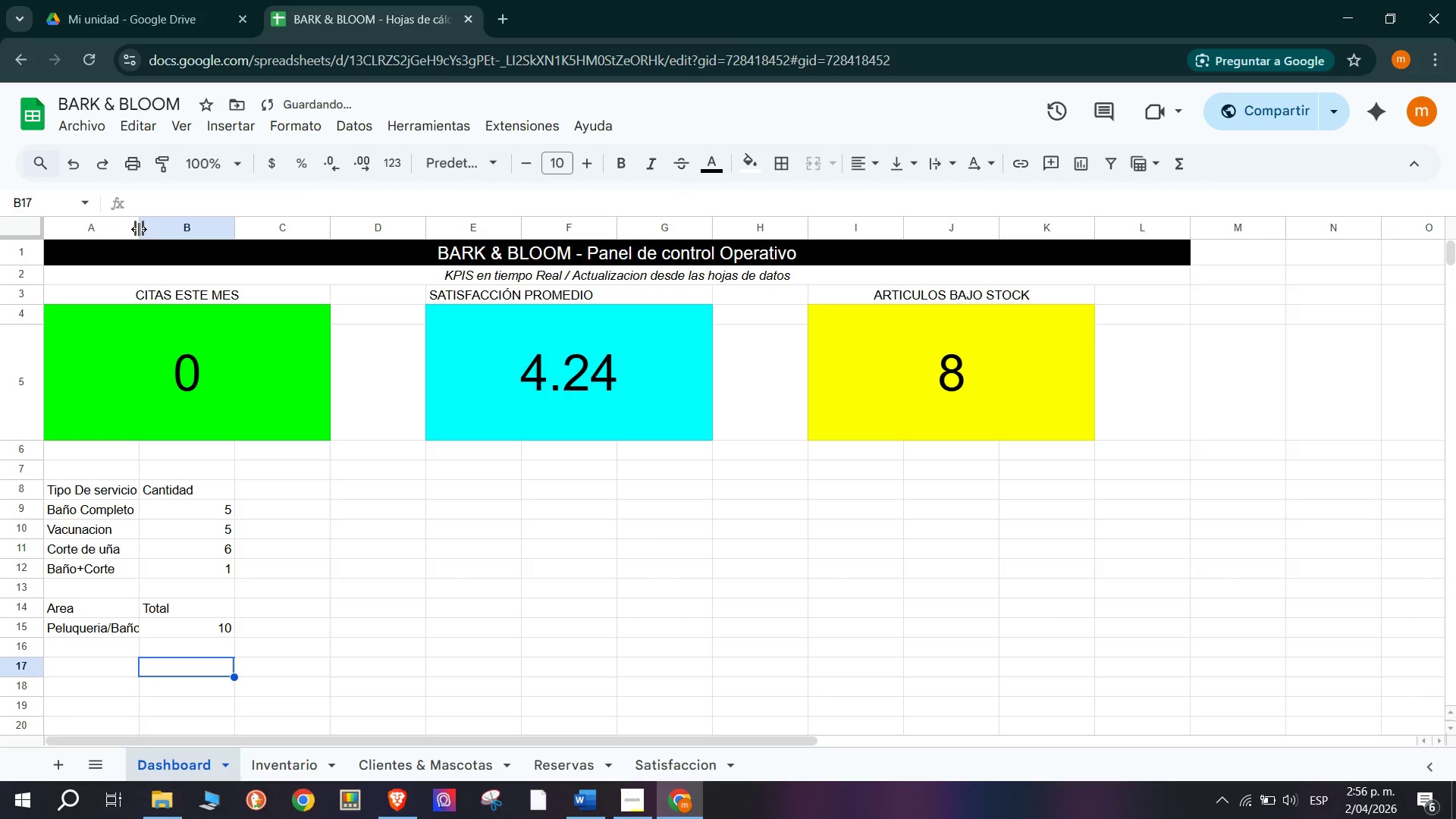 
left_click_drag(start_coordinate=[139, 224], to_coordinate=[145, 223])
 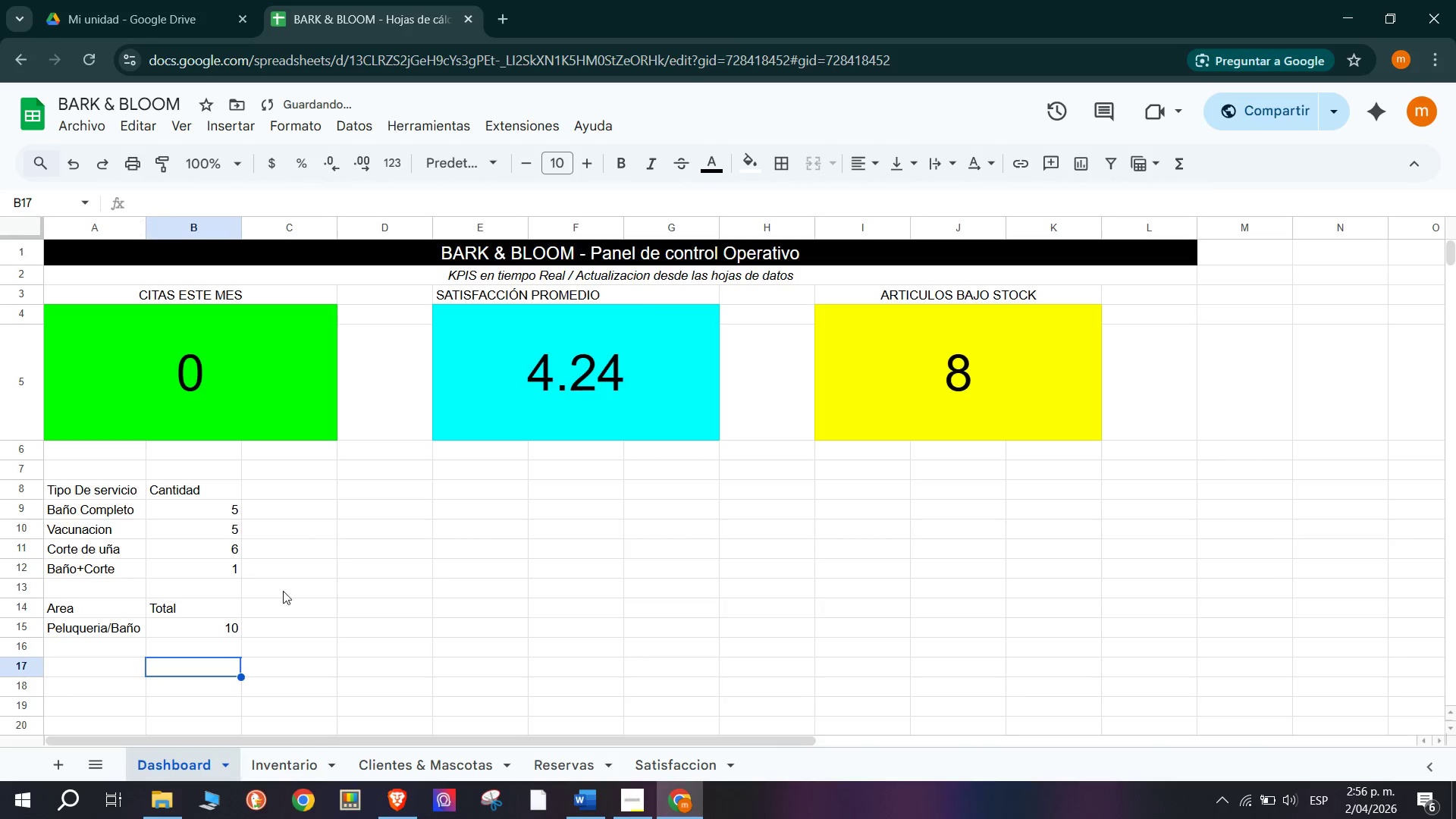 
left_click([350, 579])
 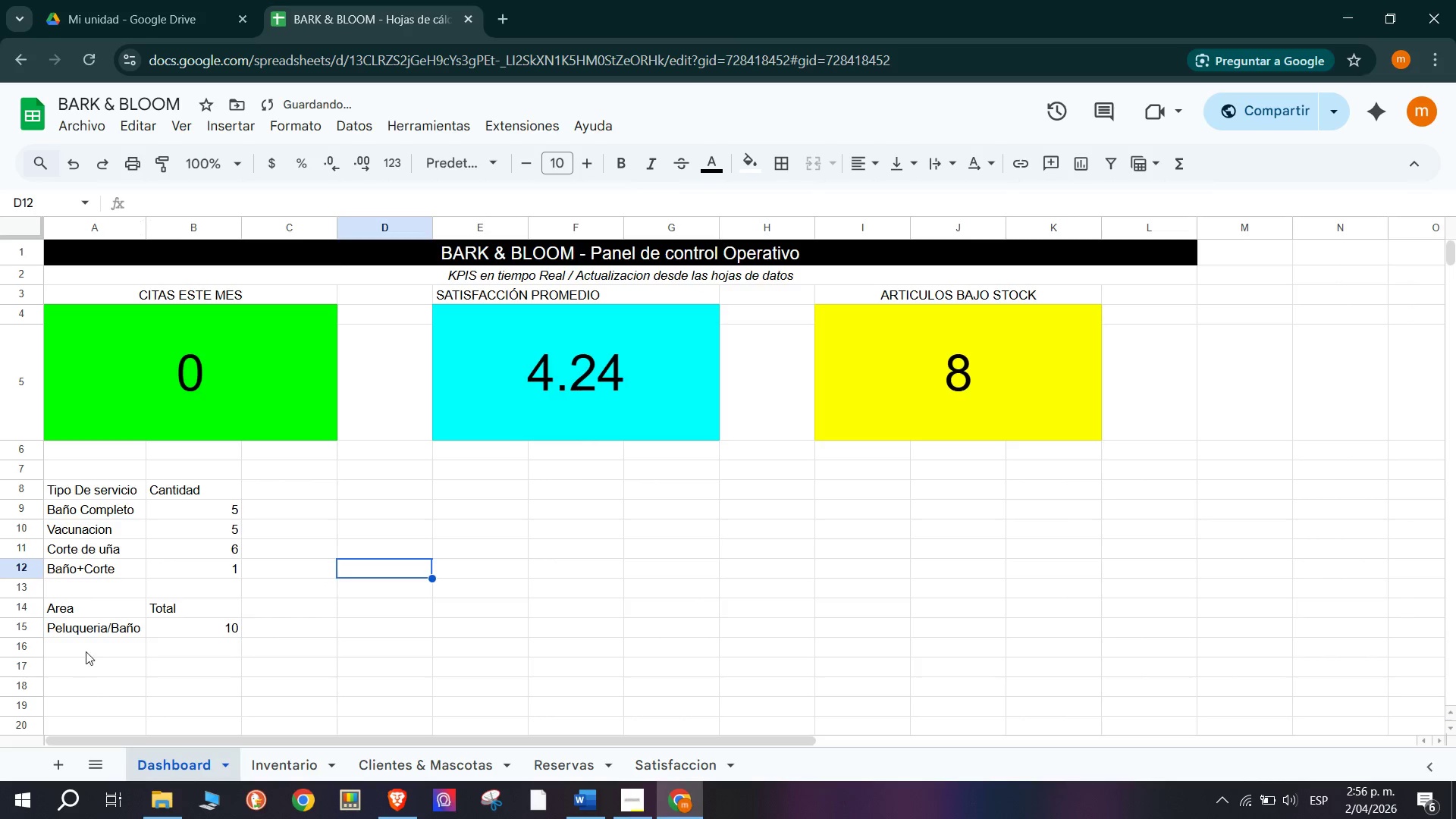 
left_click([86, 648])
 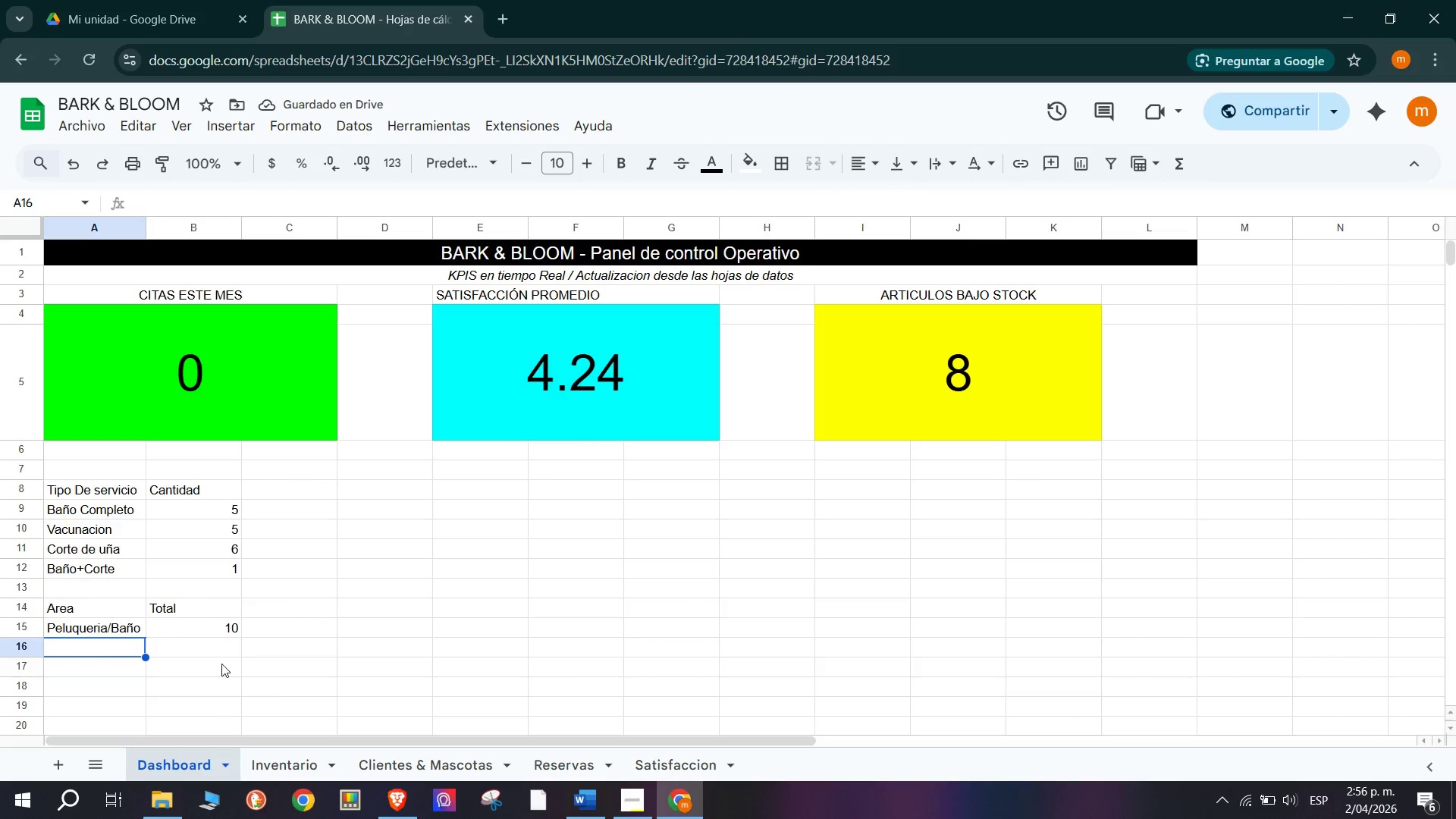 
left_click([202, 635])
 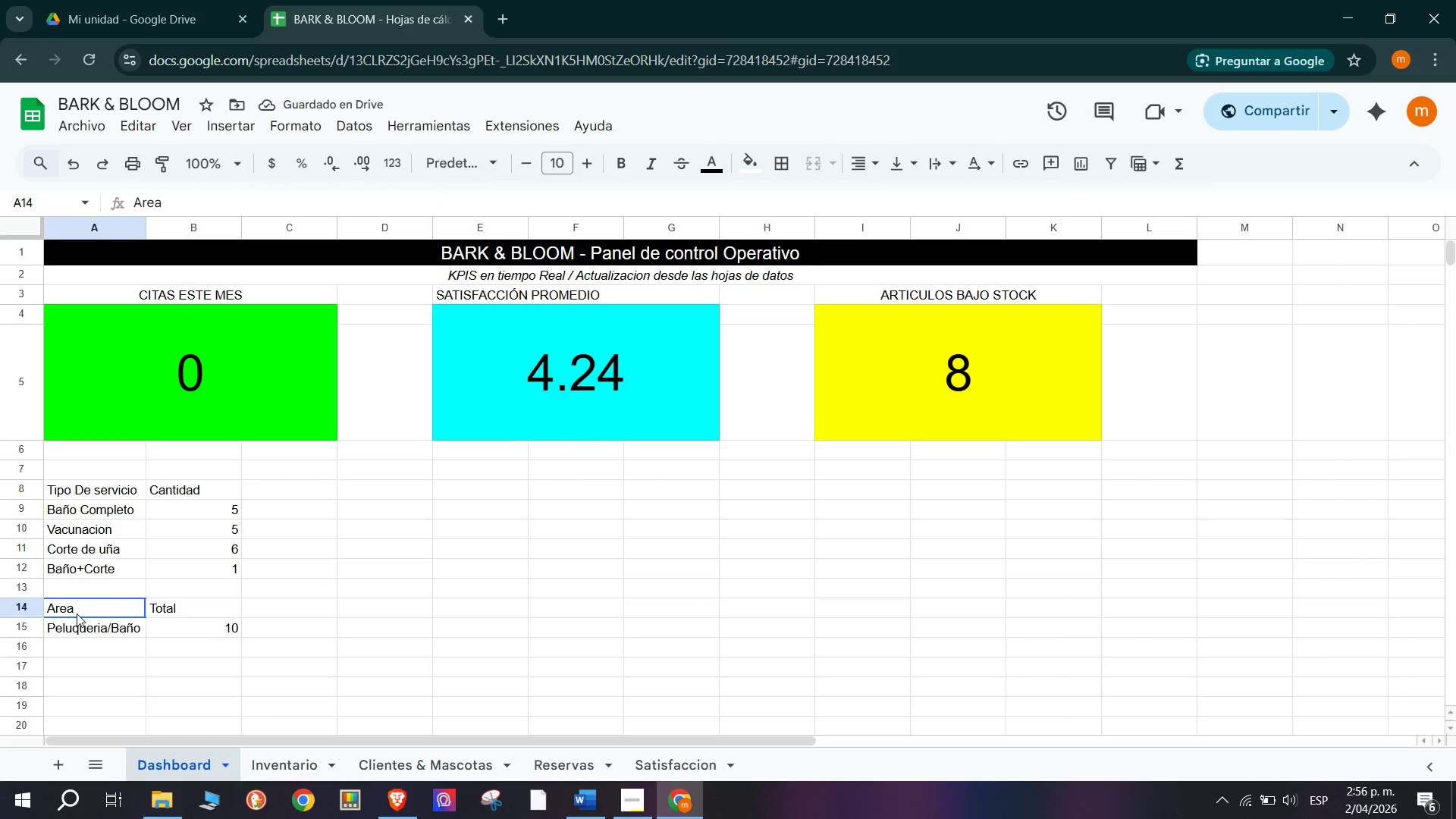 
left_click_drag(start_coordinate=[61, 606], to_coordinate=[181, 604])
 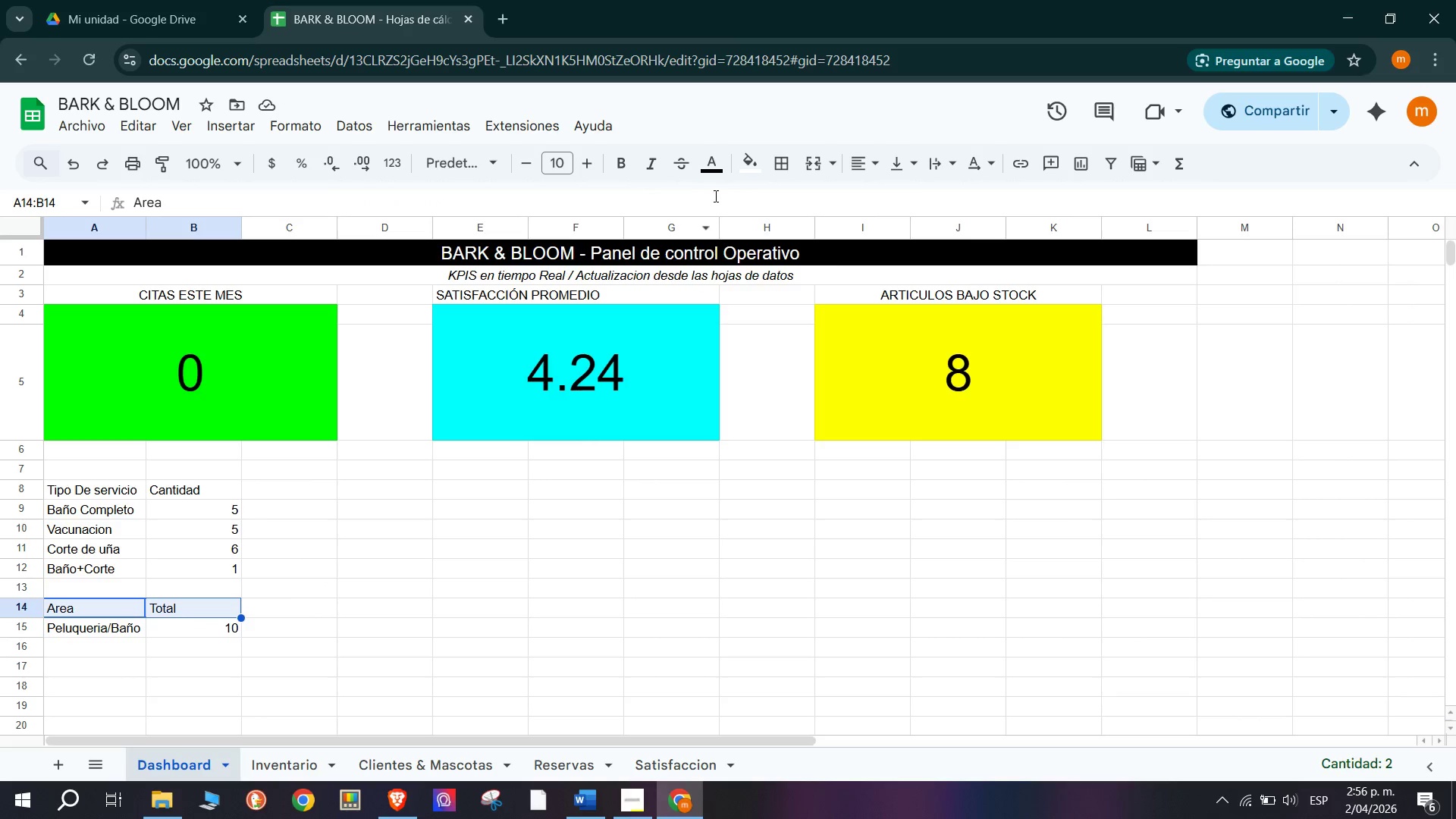 
left_click([755, 162])
 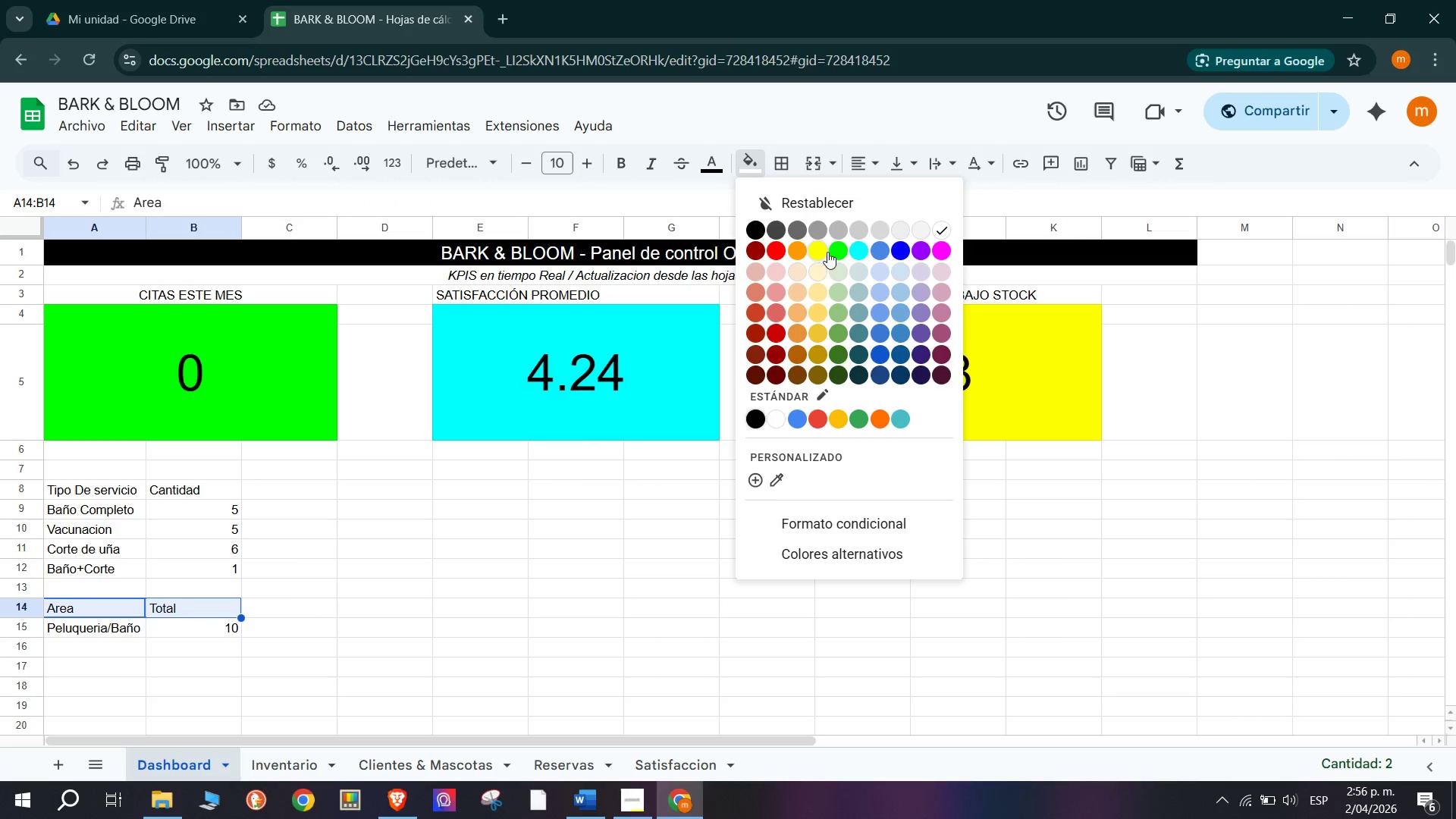 
left_click([838, 252])
 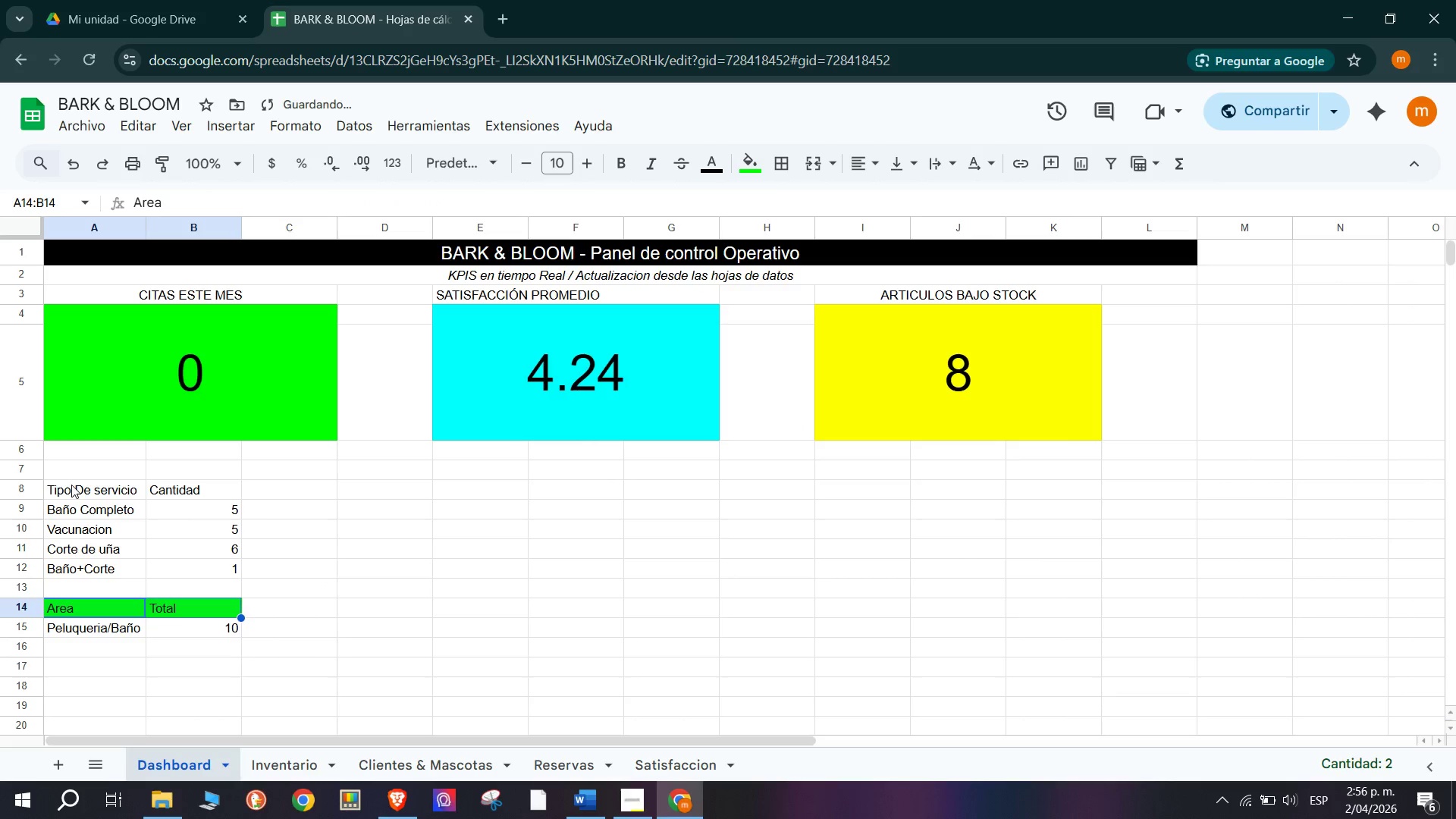 
left_click_drag(start_coordinate=[55, 488], to_coordinate=[237, 483])
 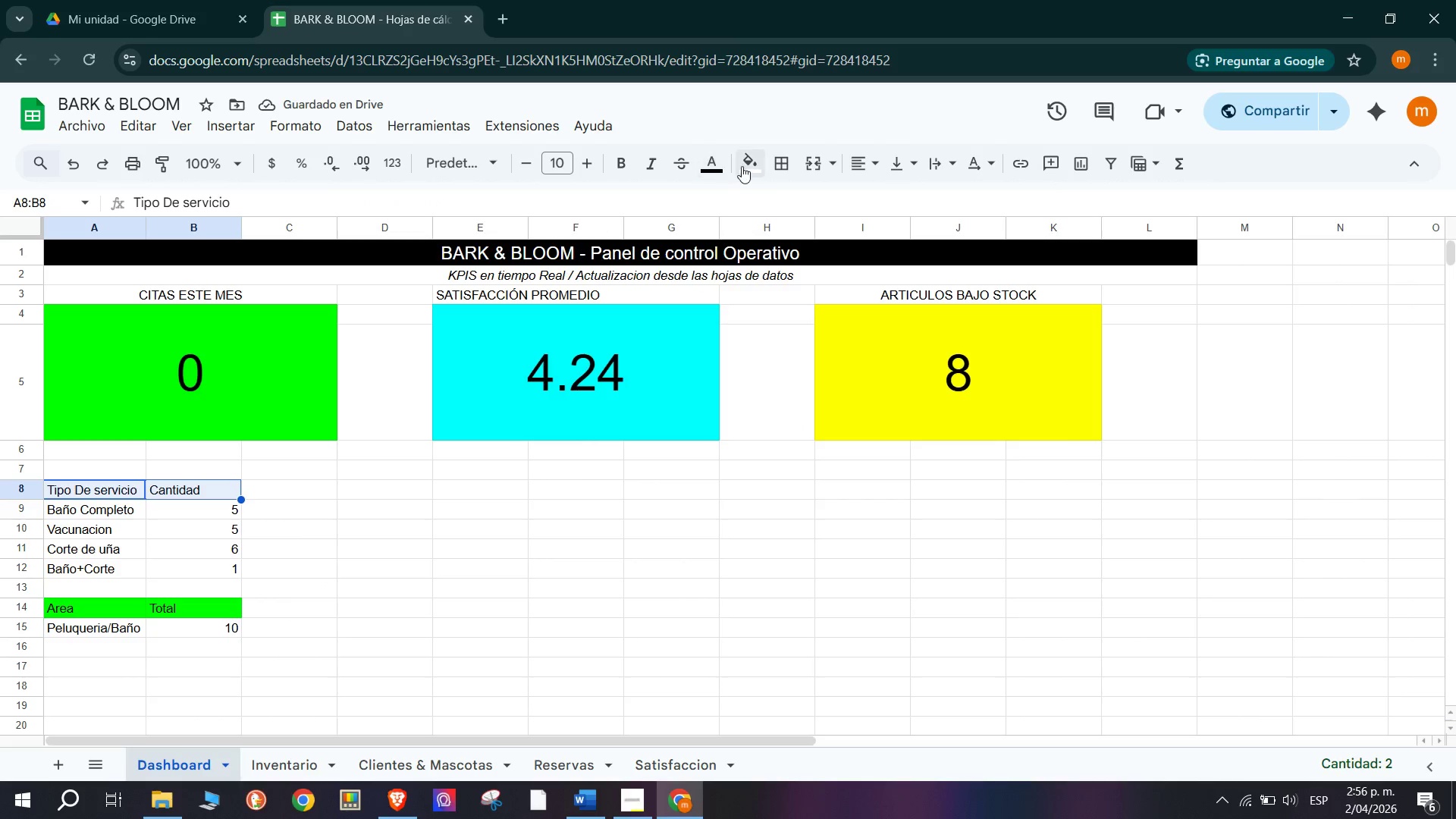 
left_click([750, 166])
 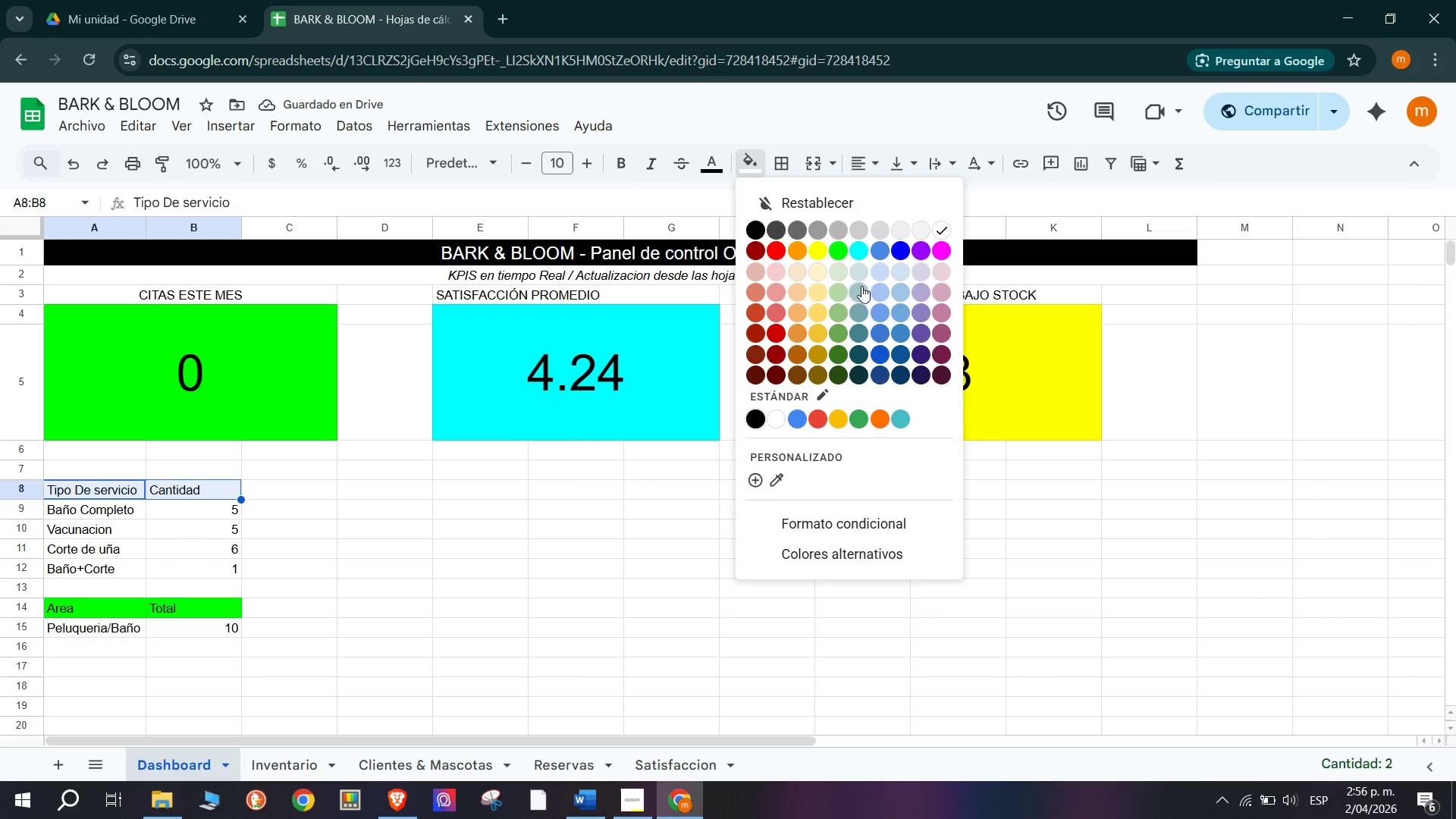 
left_click([861, 292])
 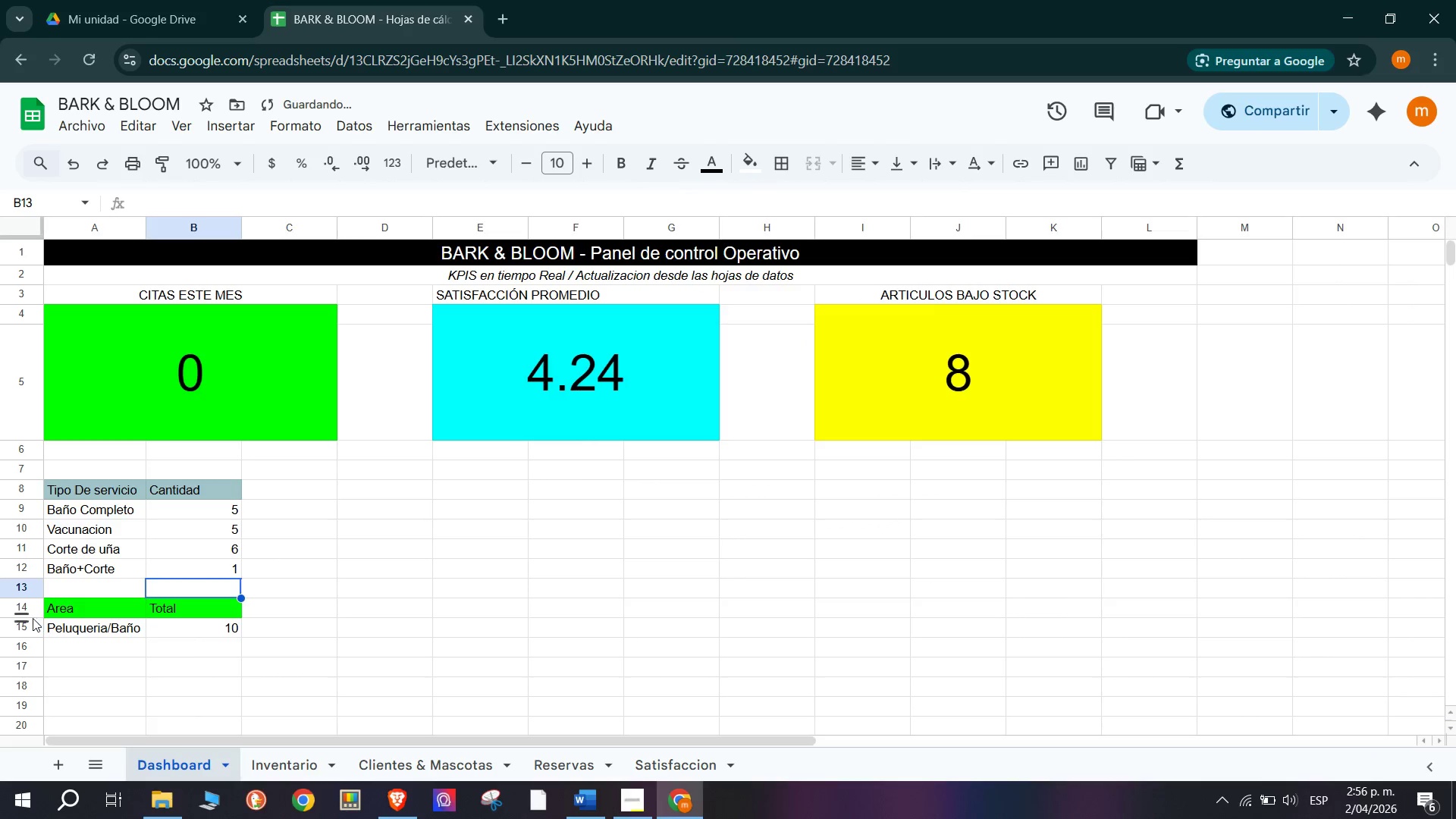 
left_click_drag(start_coordinate=[70, 603], to_coordinate=[213, 602])
 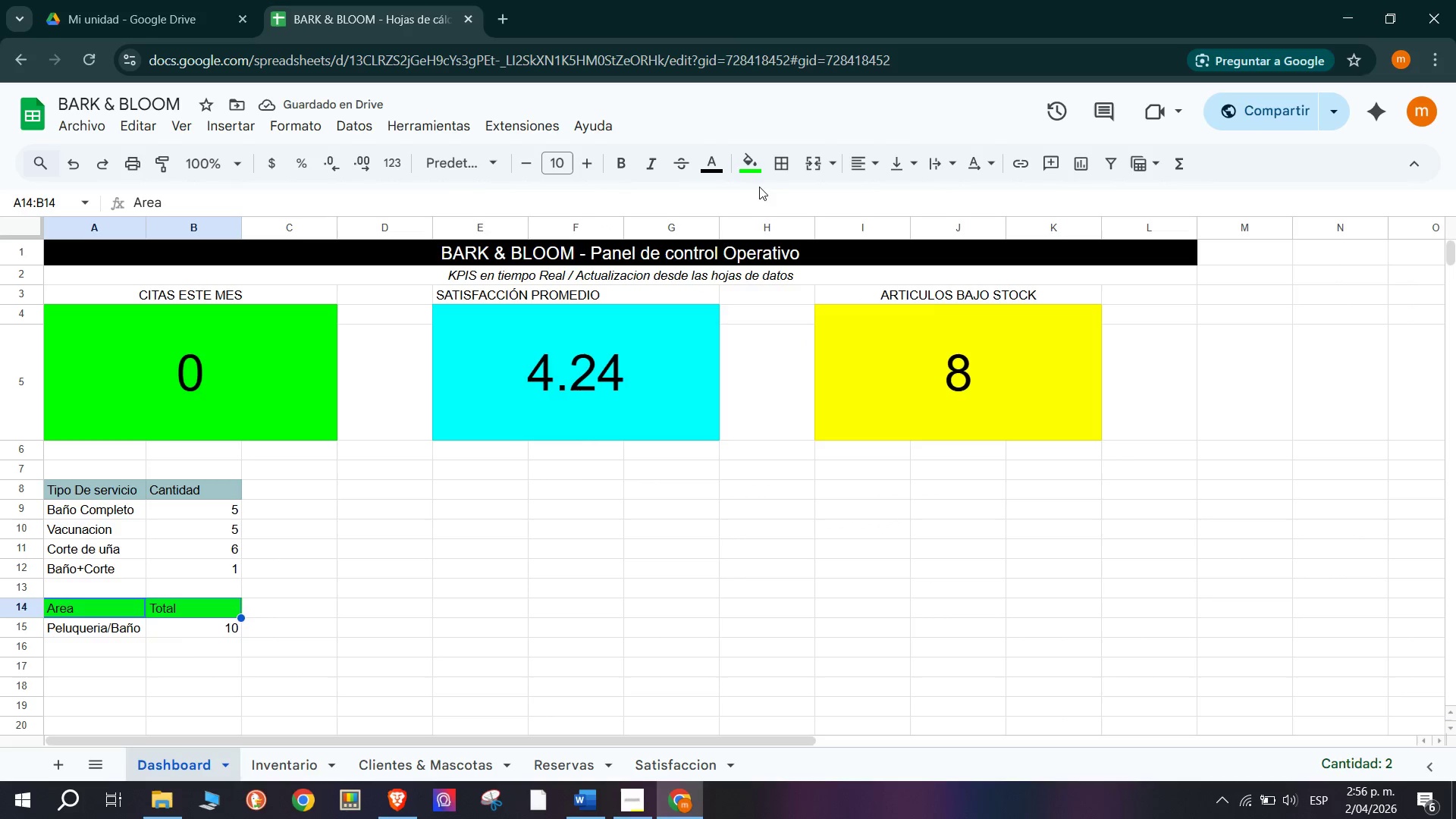 
left_click([749, 172])
 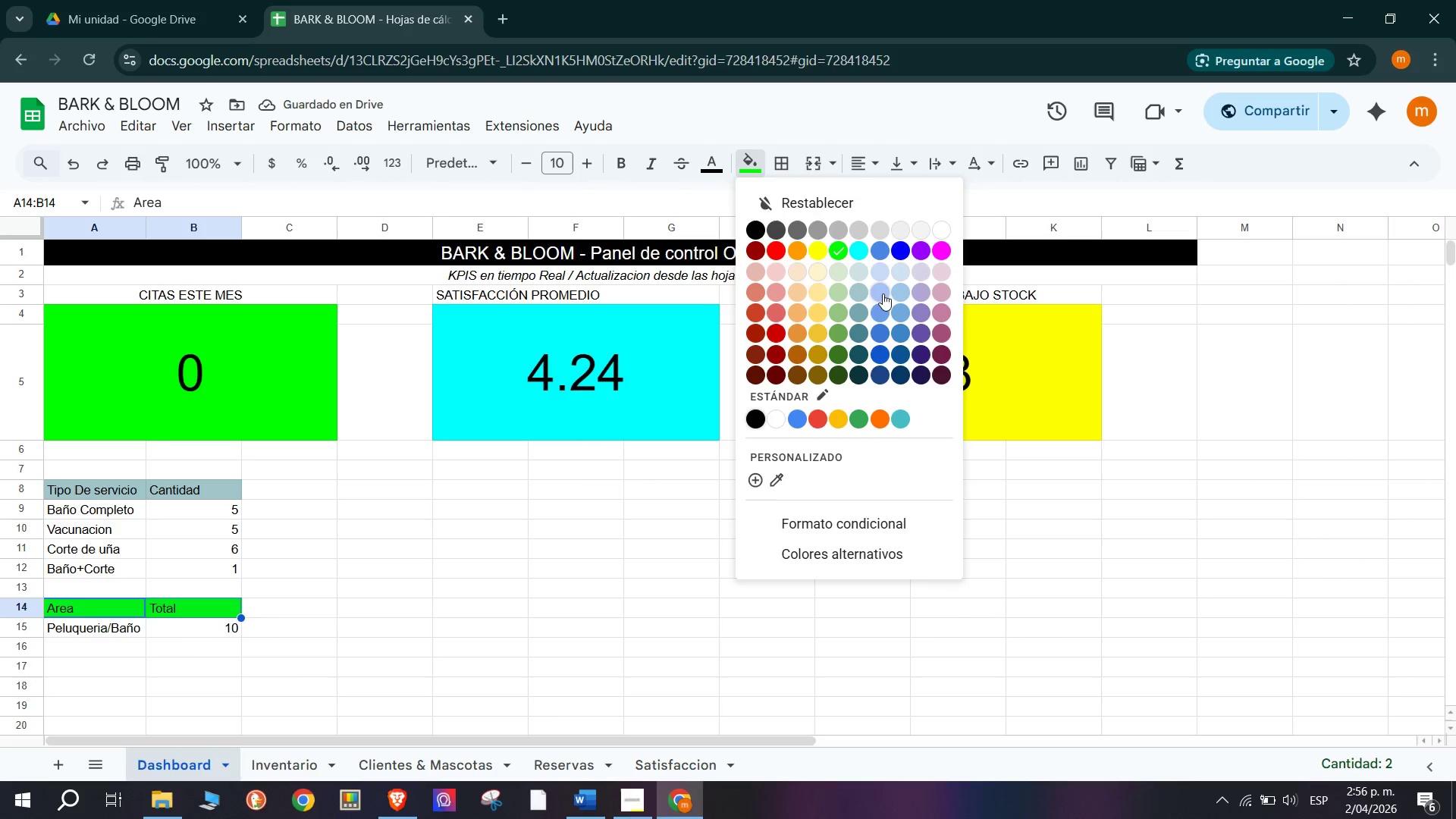 
left_click([884, 296])
 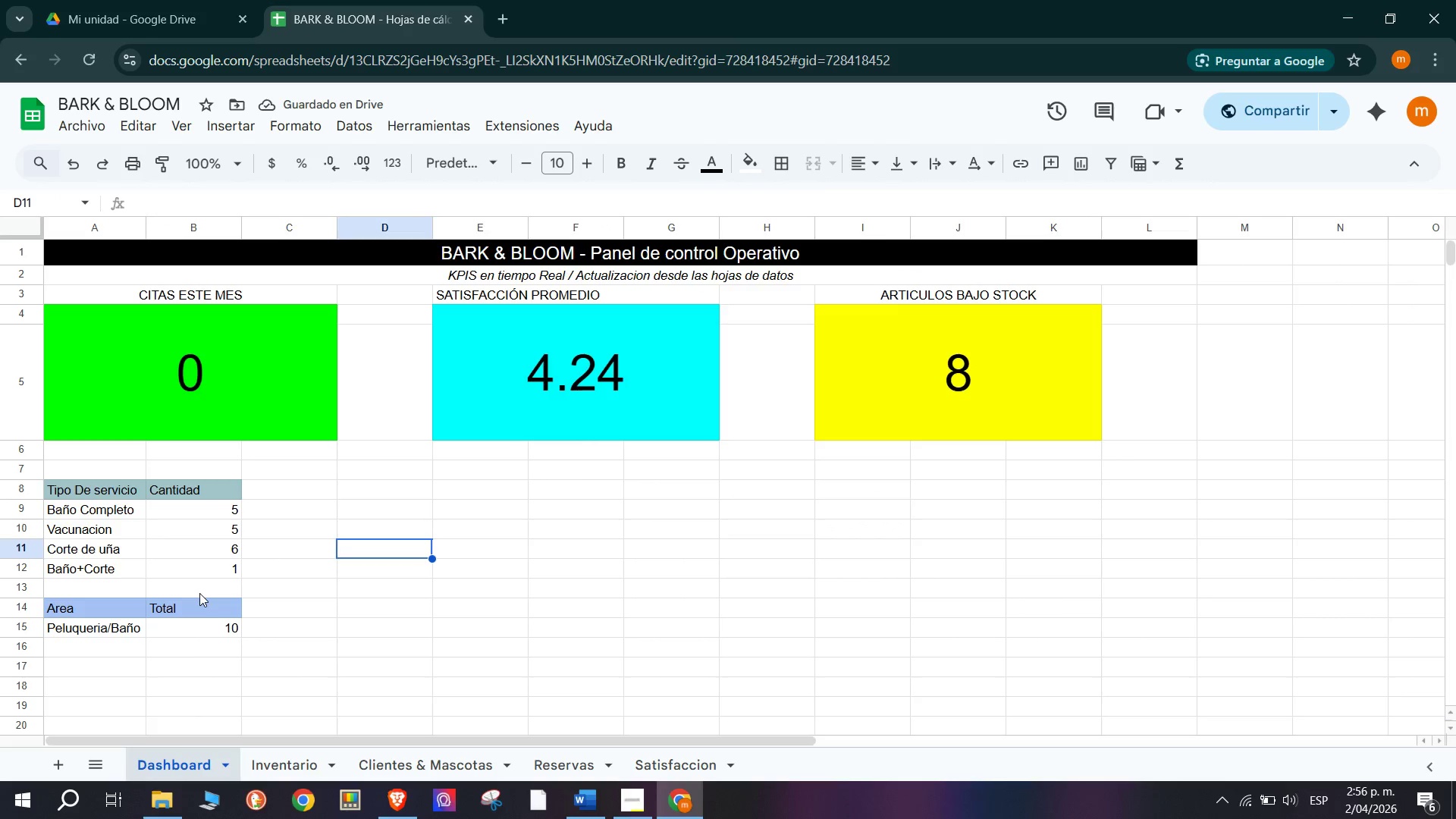 
wait(5.39)
 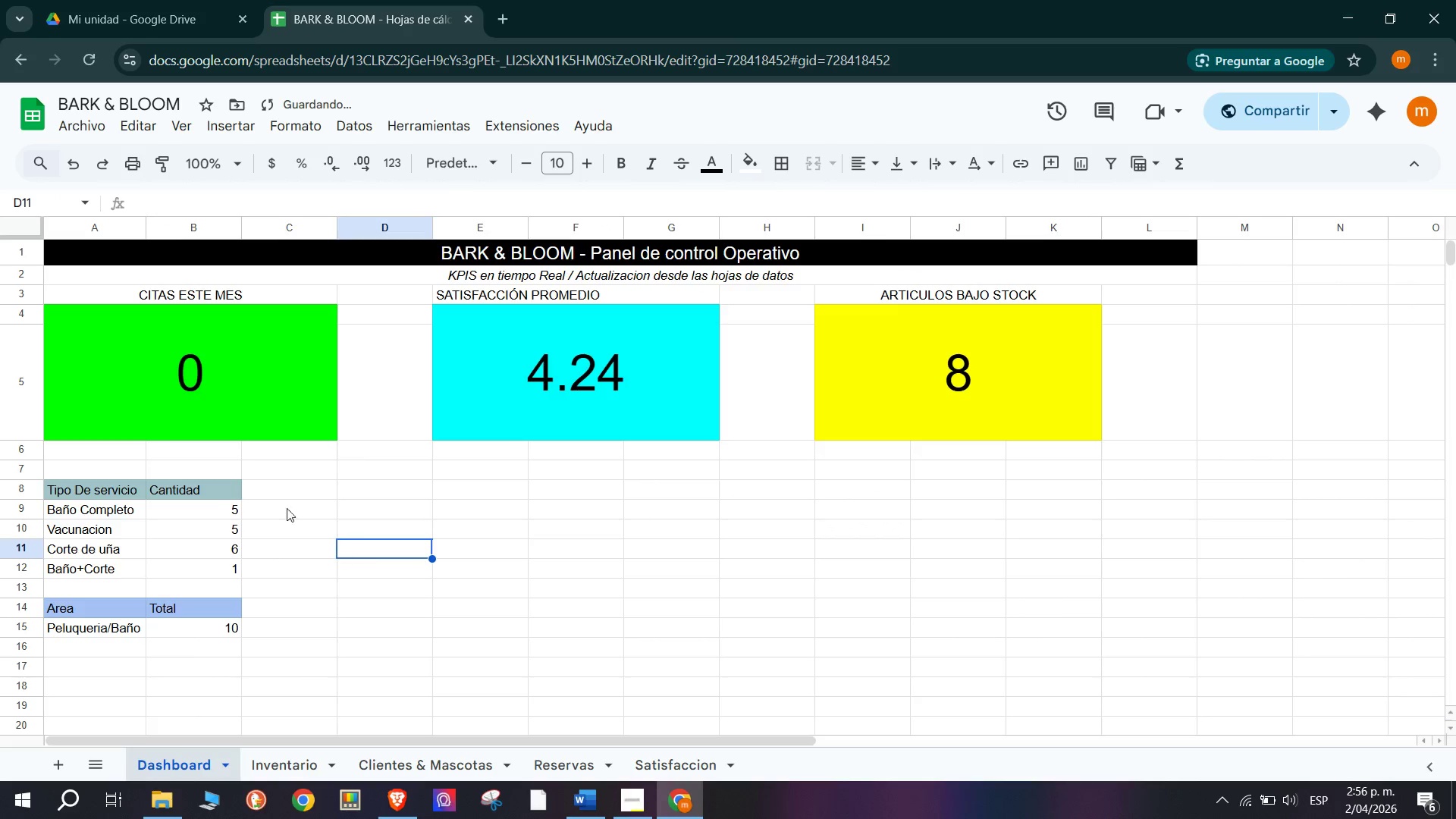 
left_click([81, 584])
 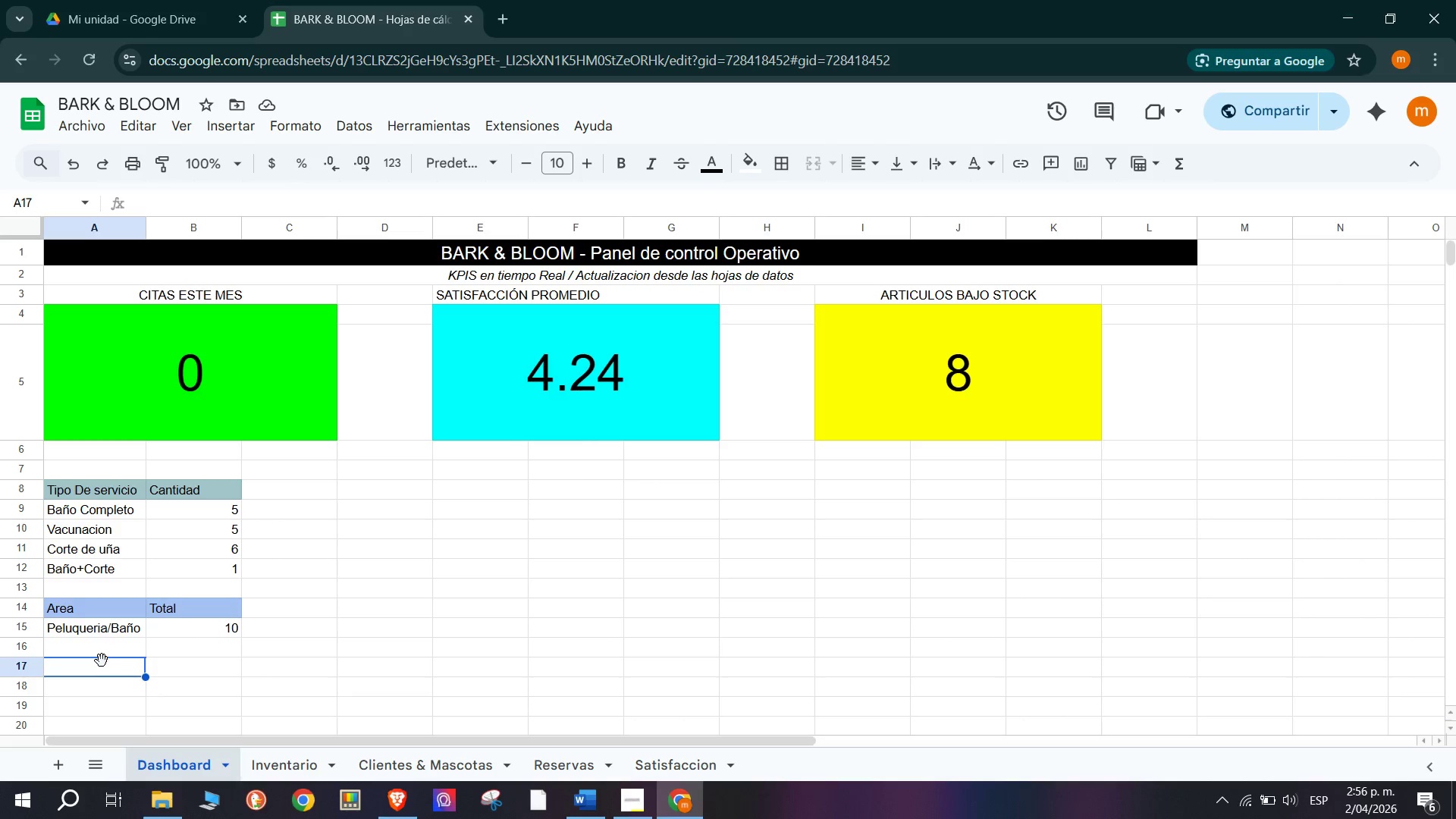 
left_click([103, 651])
 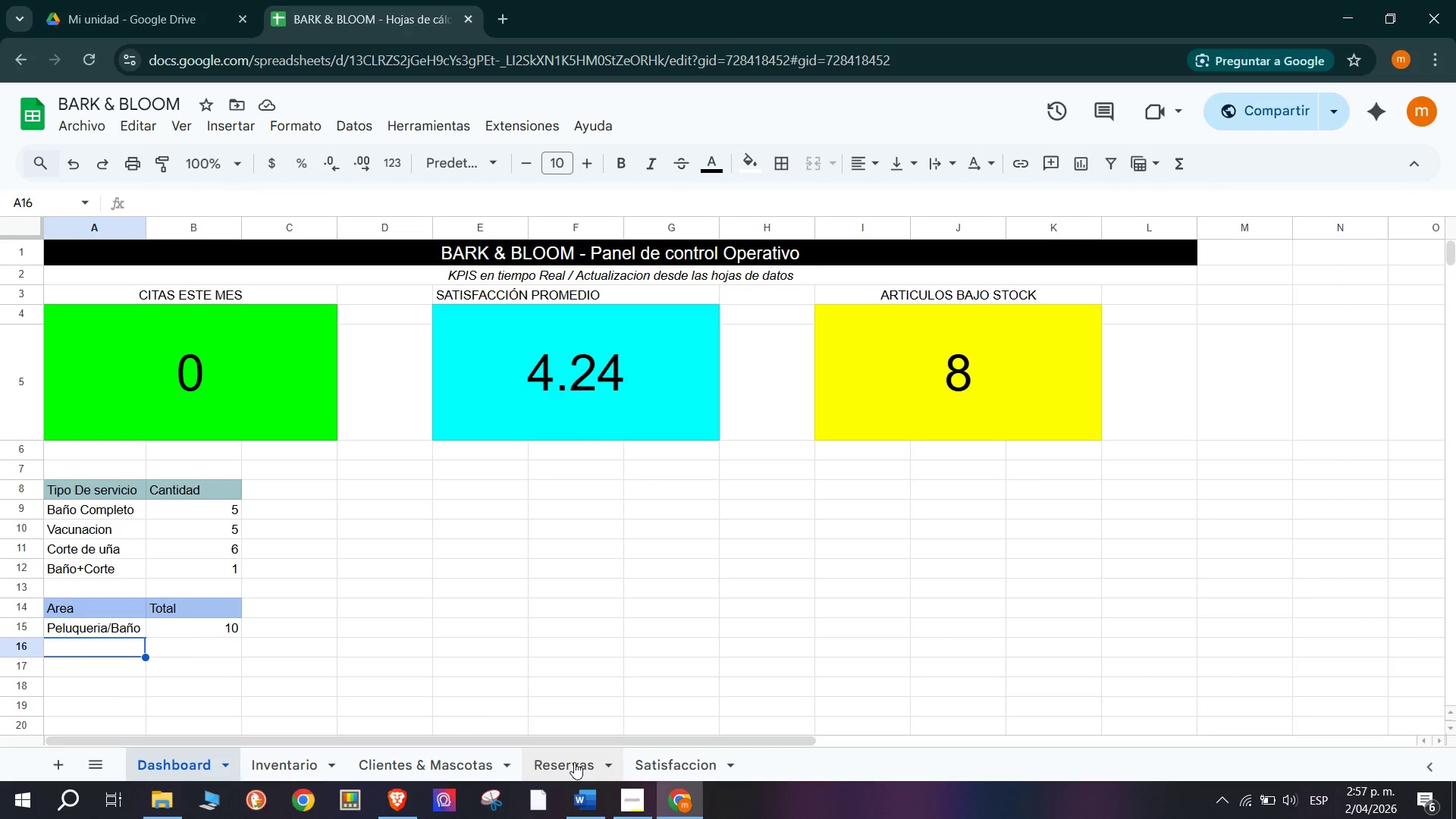 
wait(7.58)
 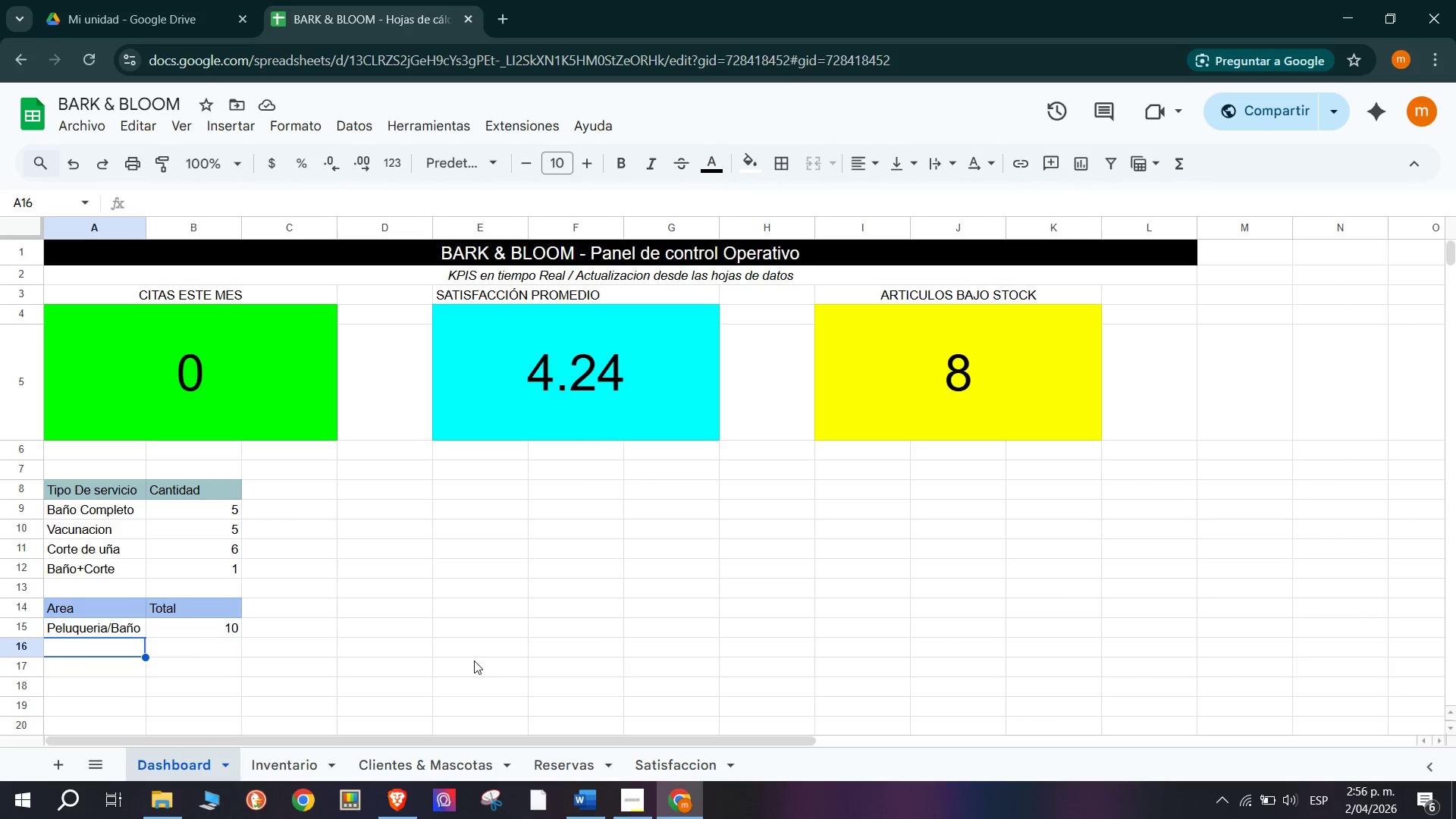 
left_click([171, 649])
 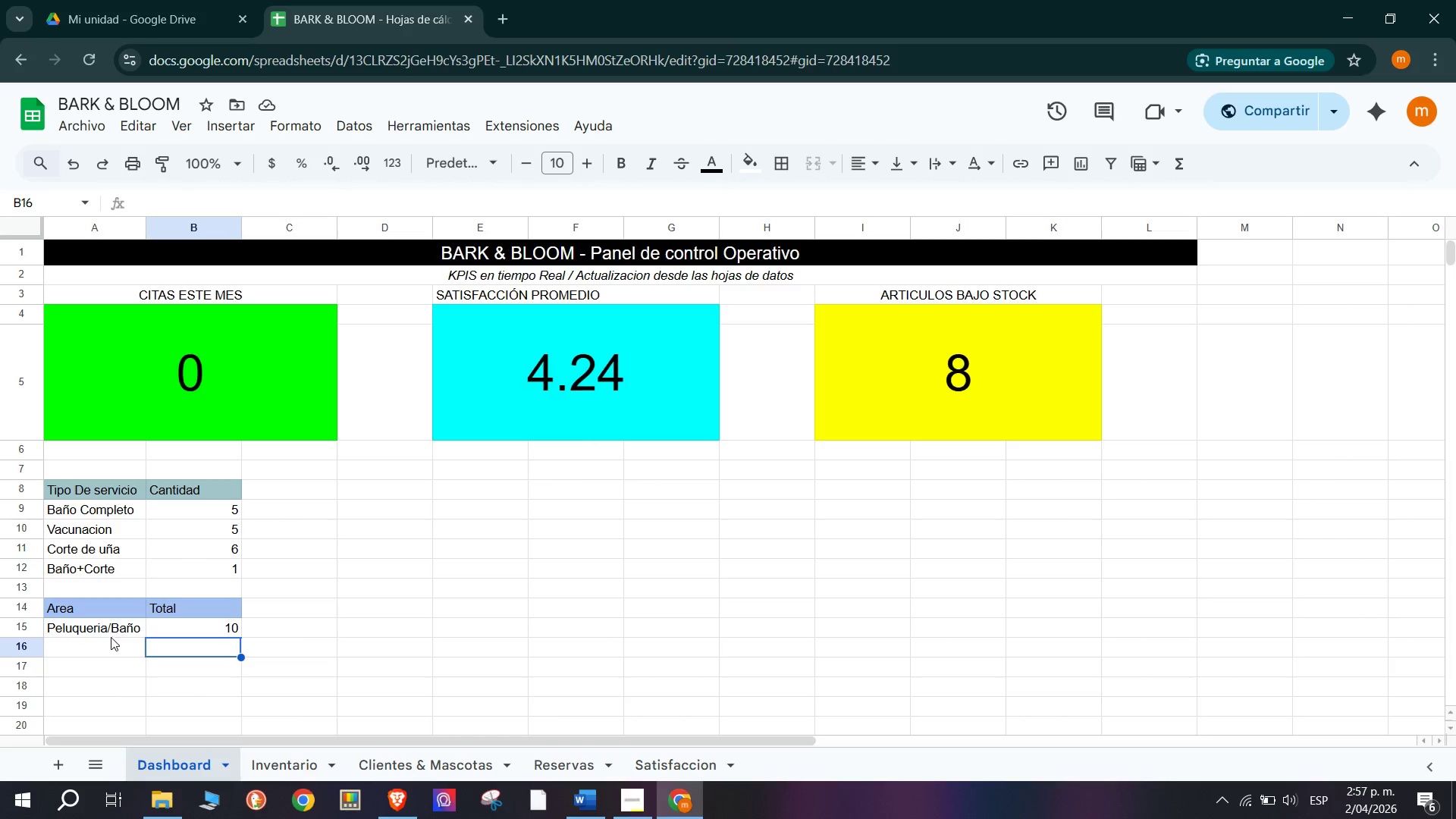 
left_click([105, 642])
 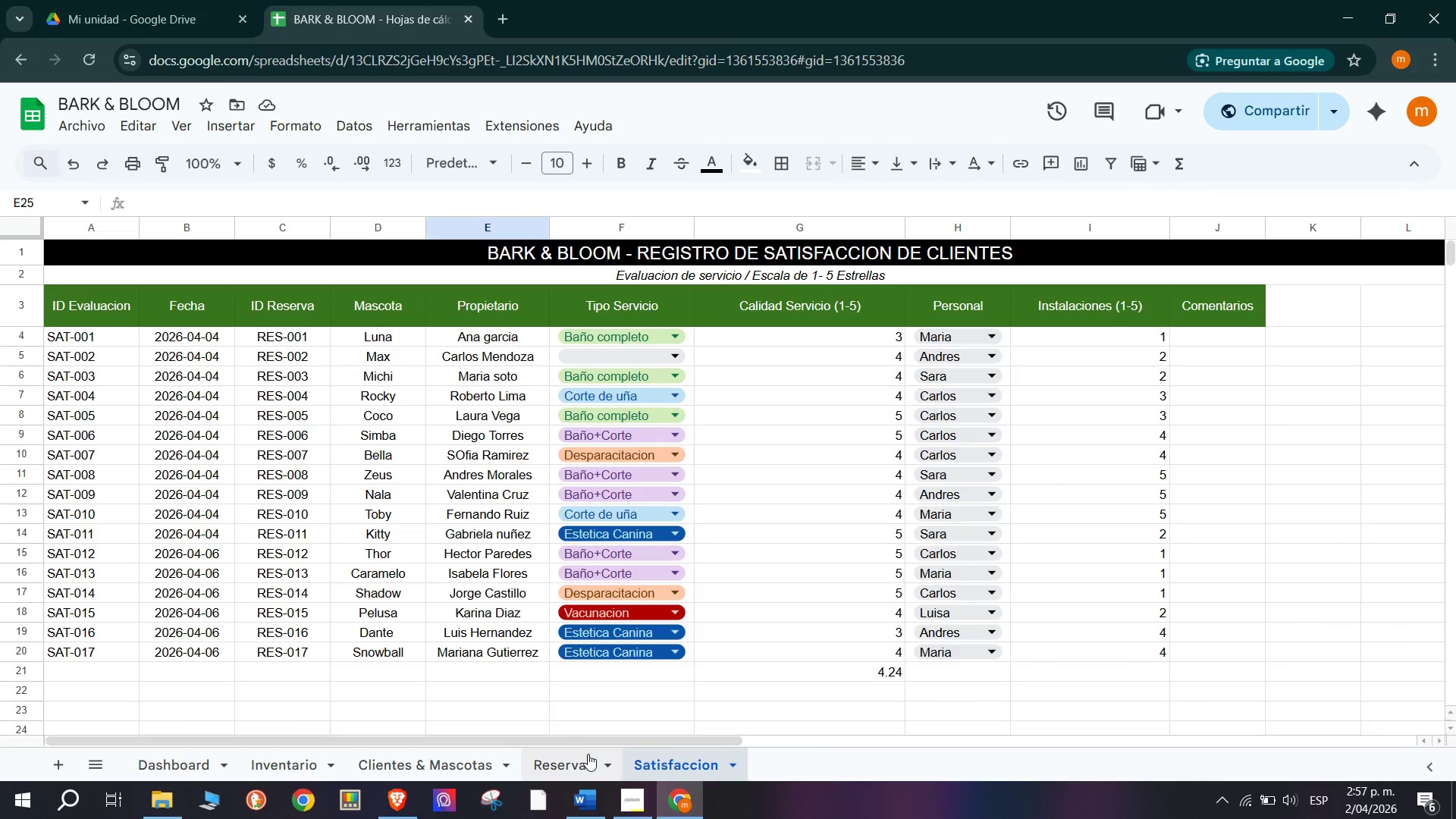 
wait(5.92)
 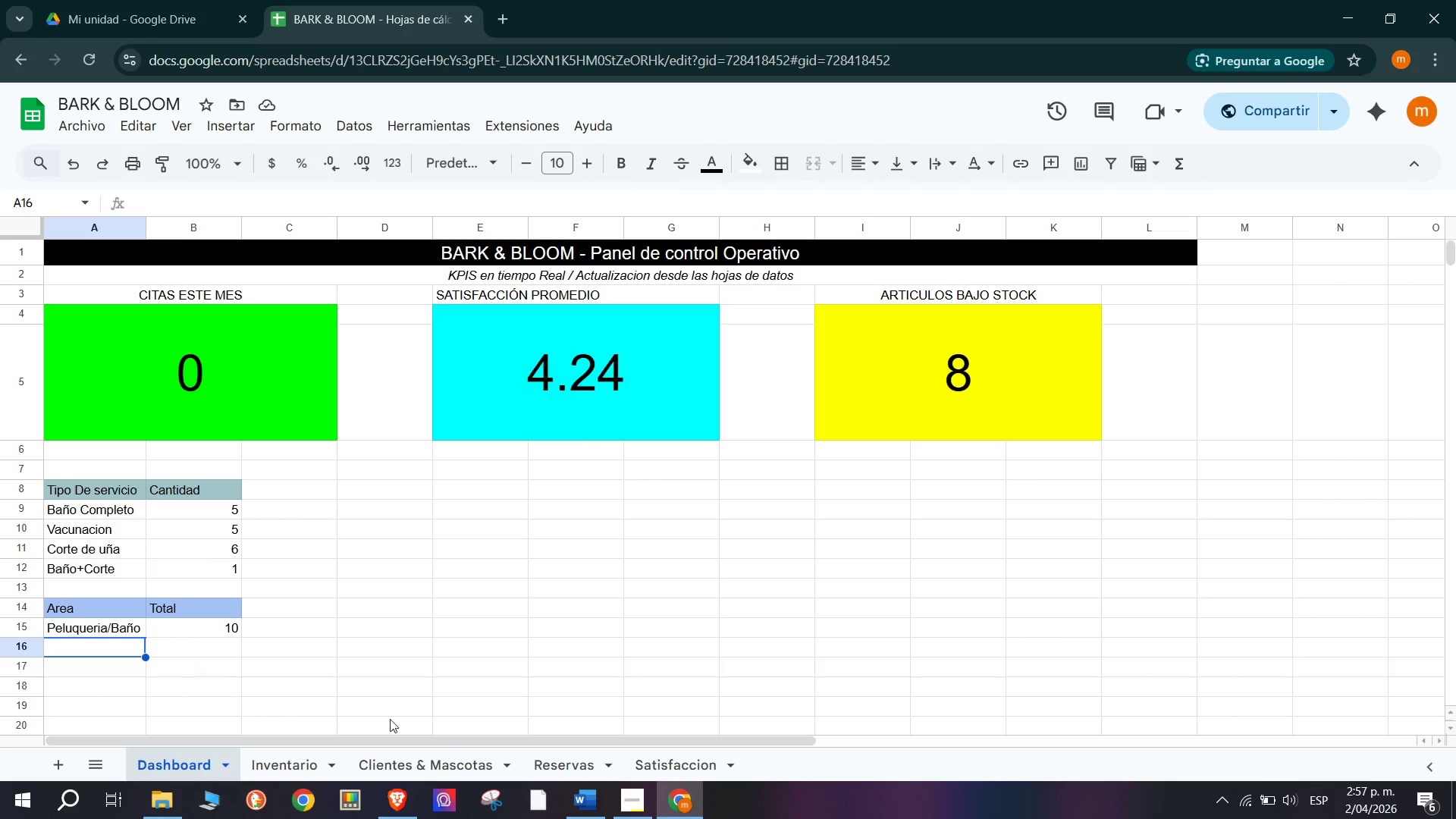 
left_click([579, 759])
 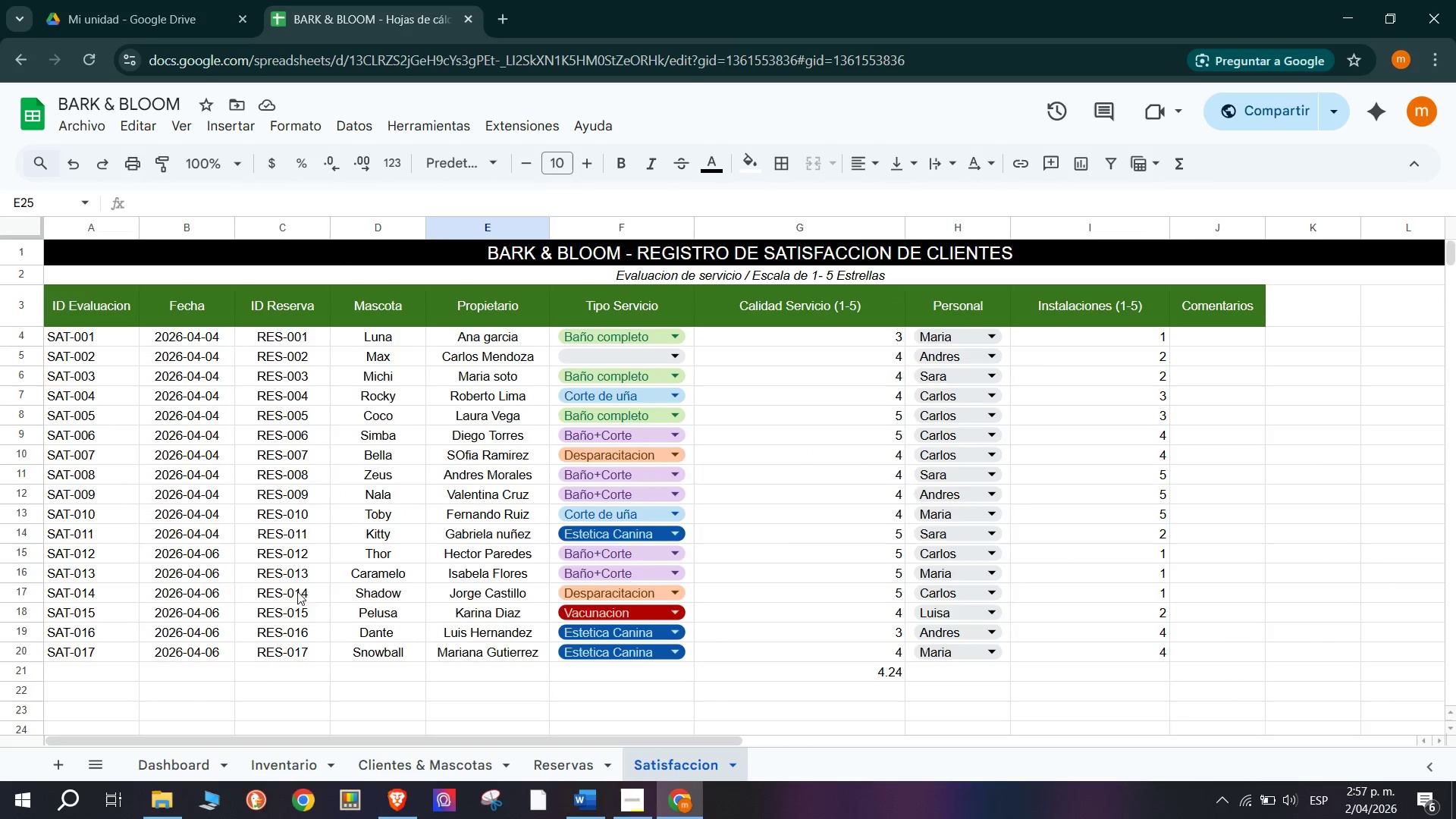 
left_click([554, 770])
 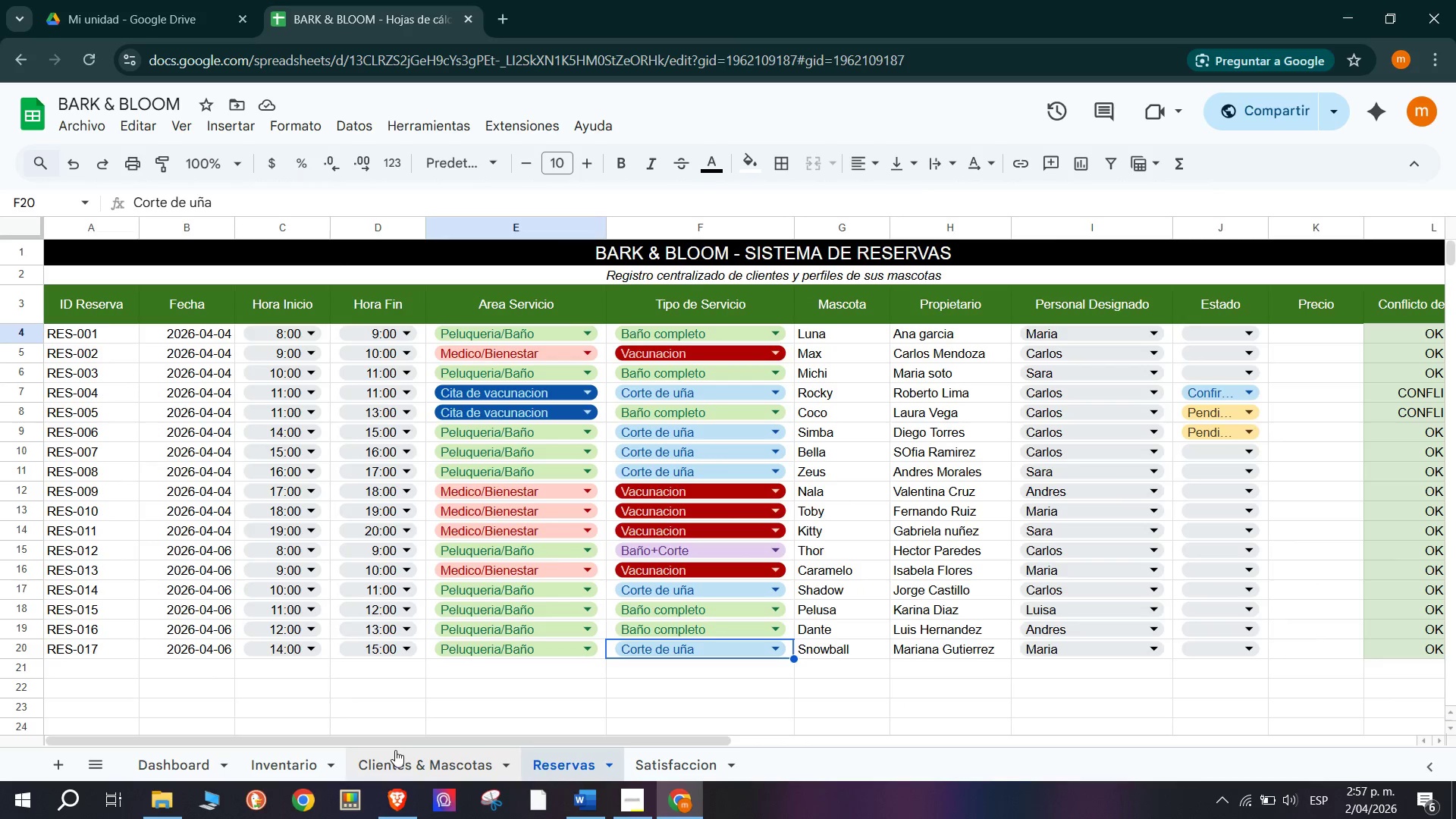 
left_click([404, 761])
 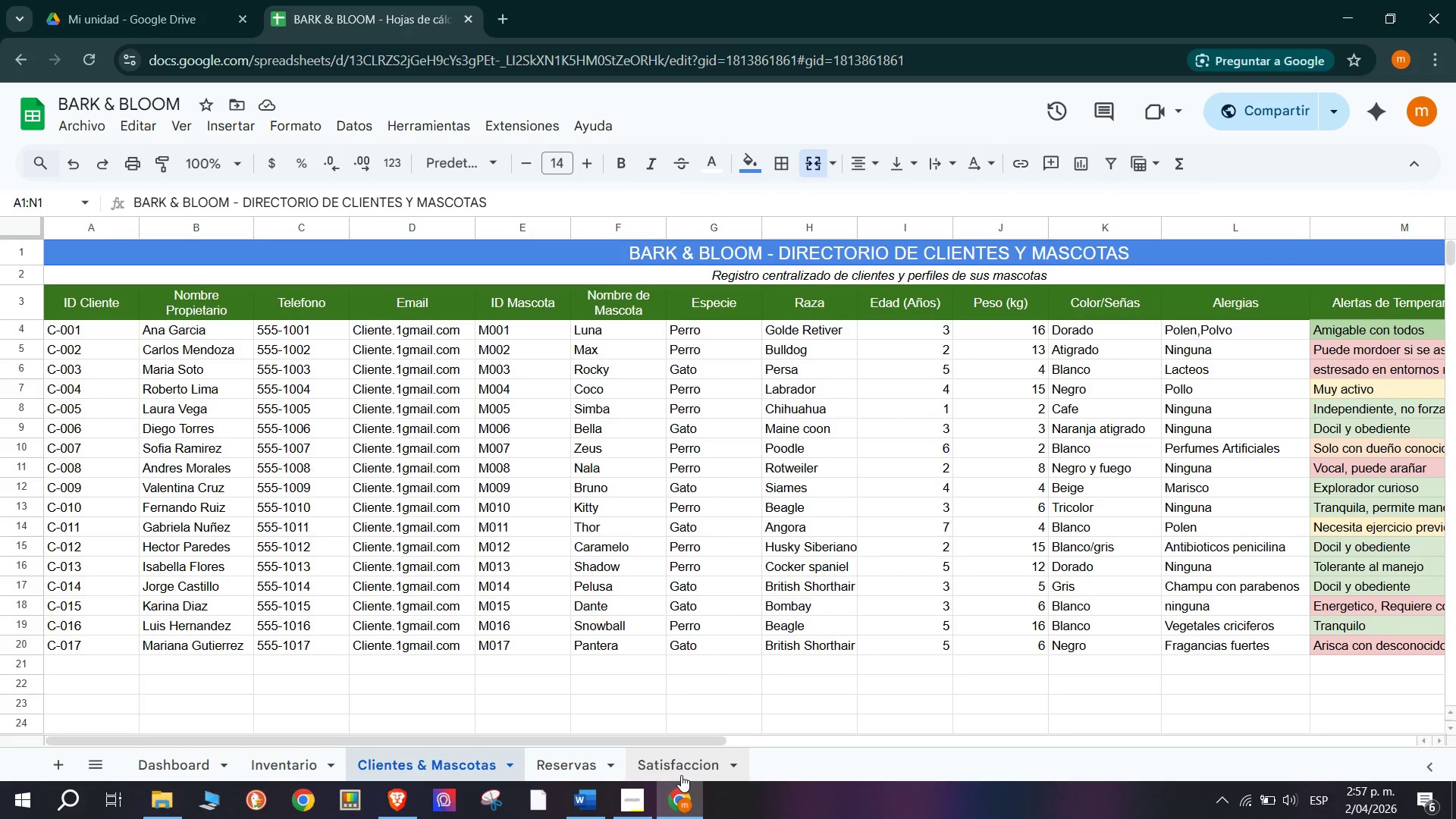 
left_click([684, 770])
 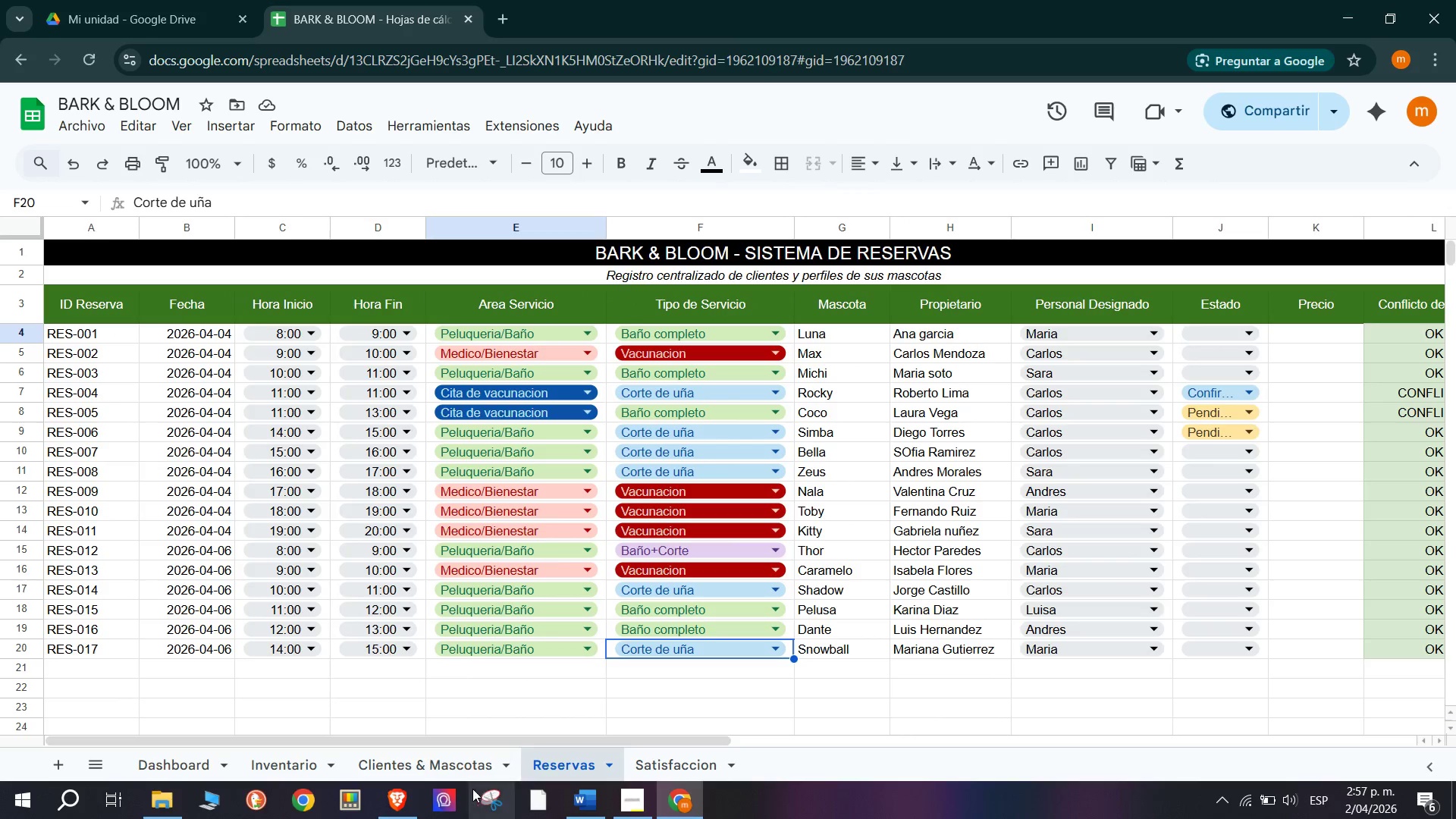 
wait(9.24)
 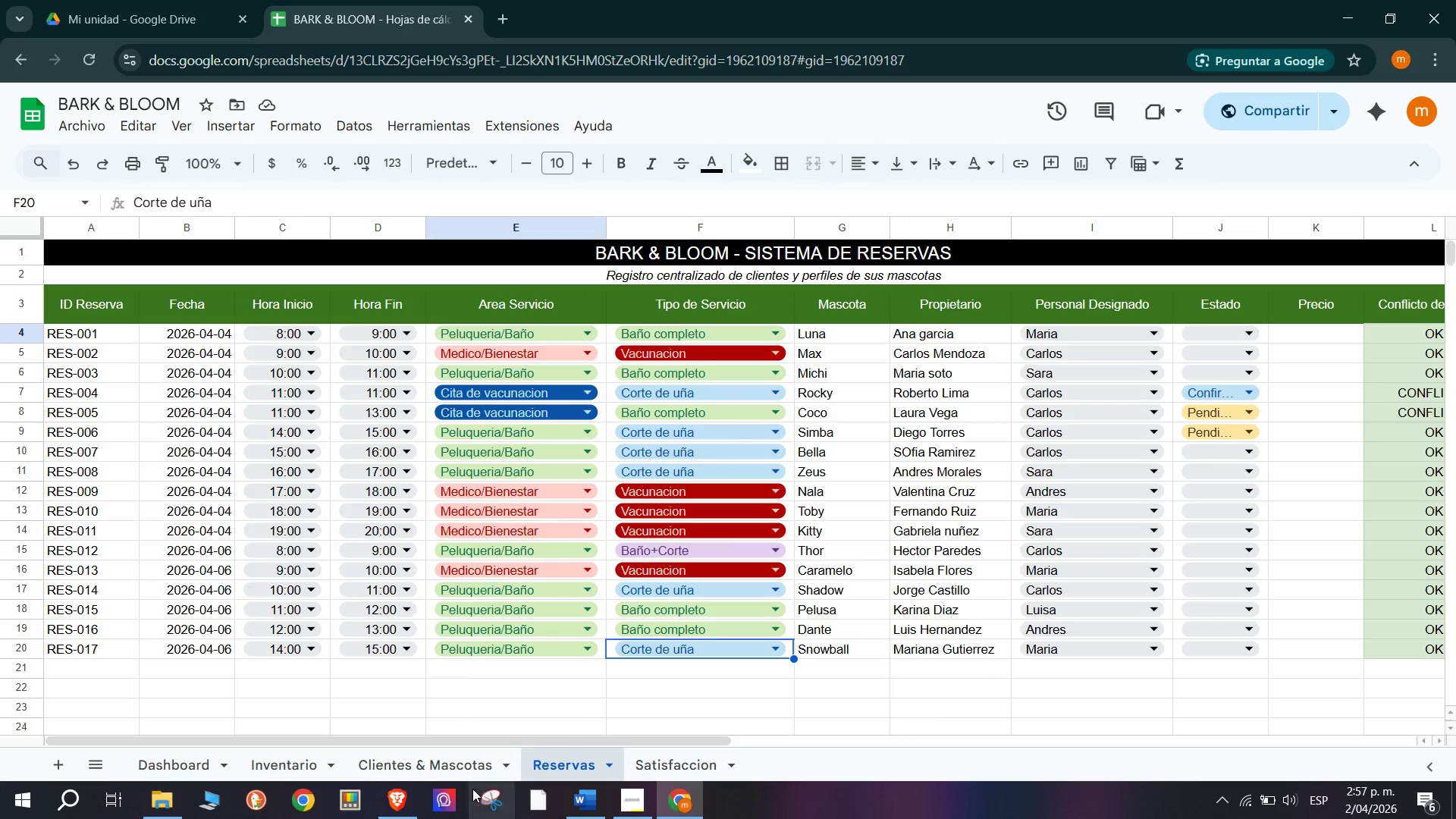 
type(Cita de vacunaci;on)
 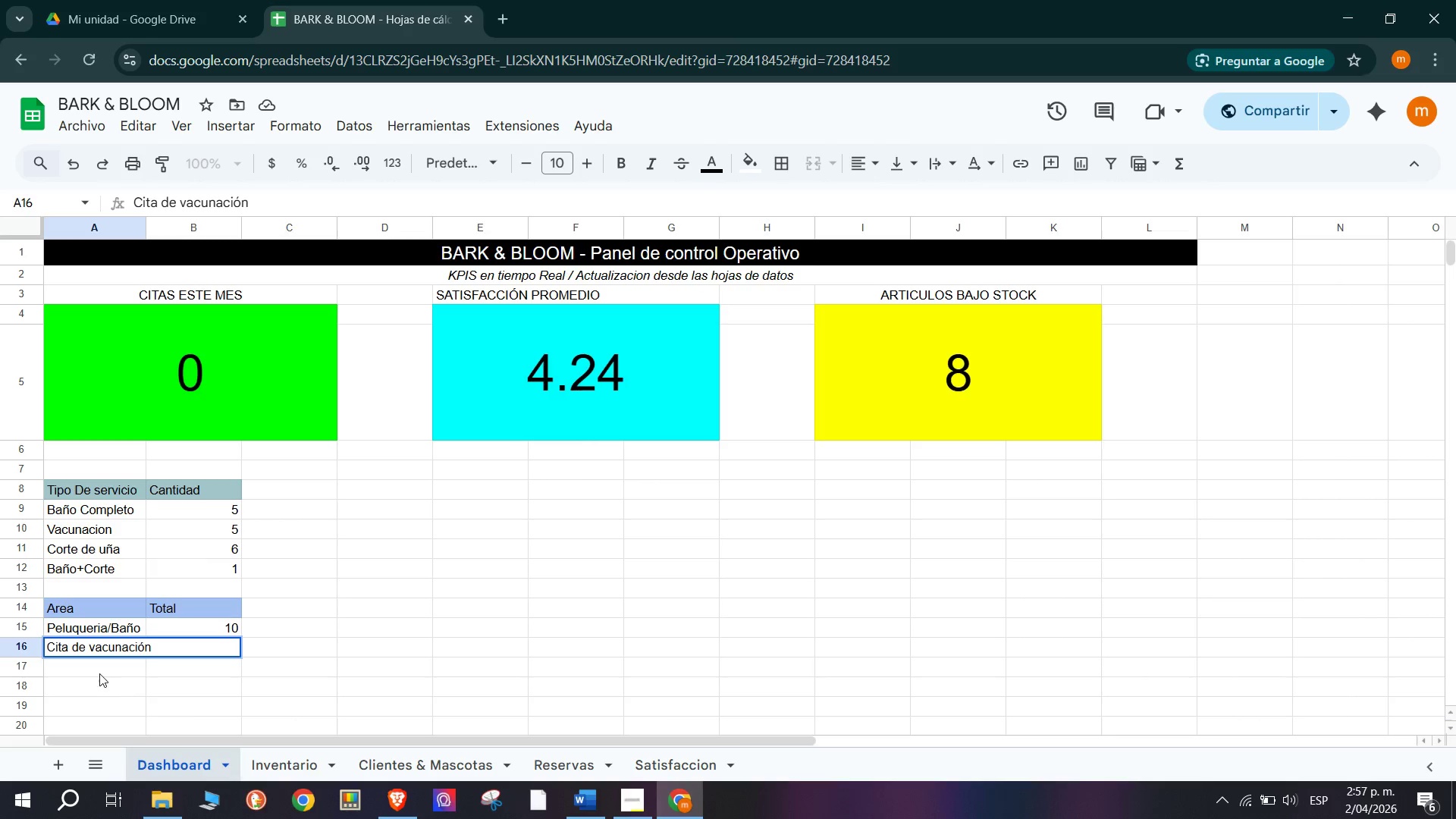 
left_click([98, 666])
 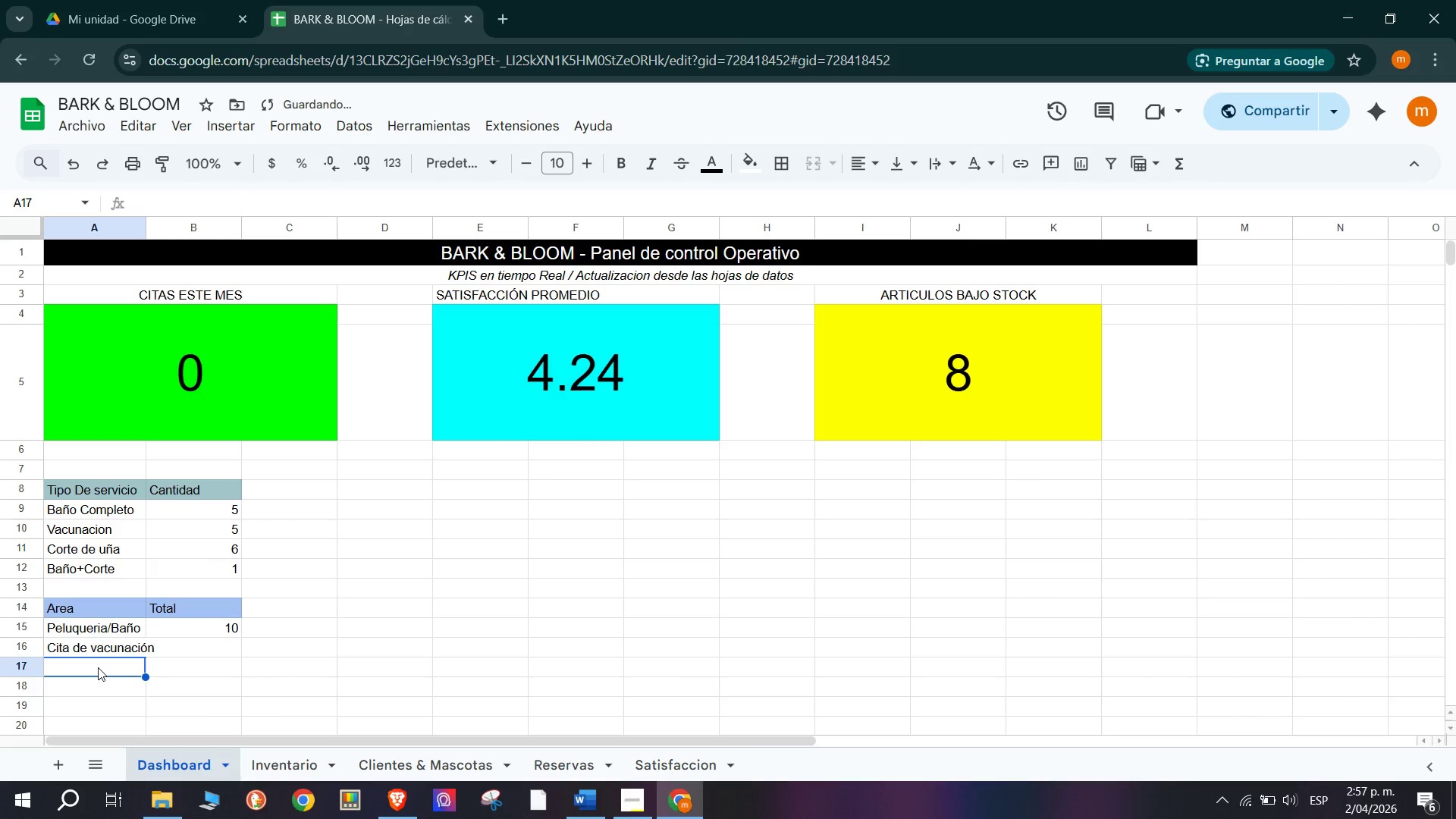 
type(Medico&Bienestar)
 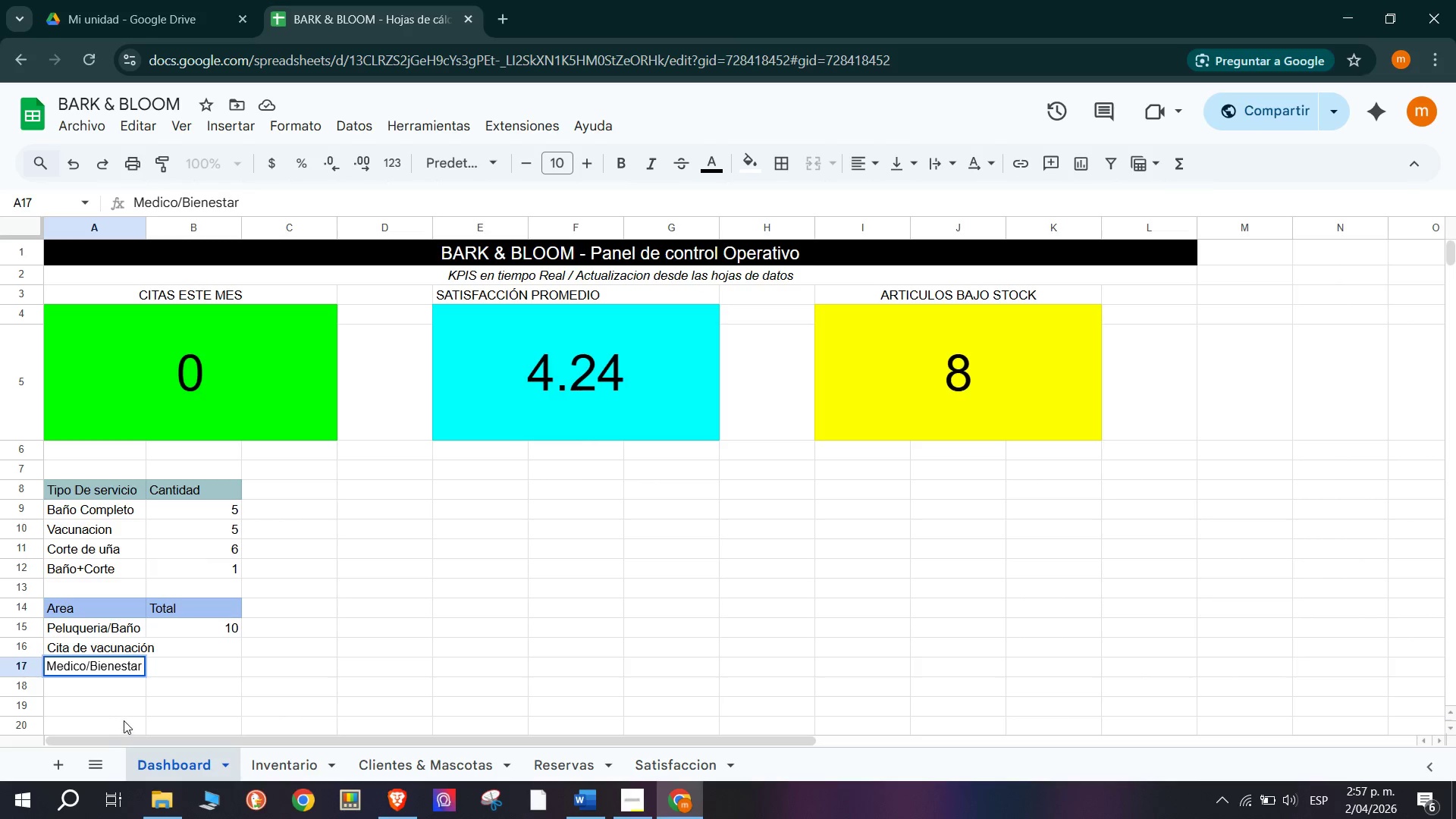 
left_click([127, 684])
 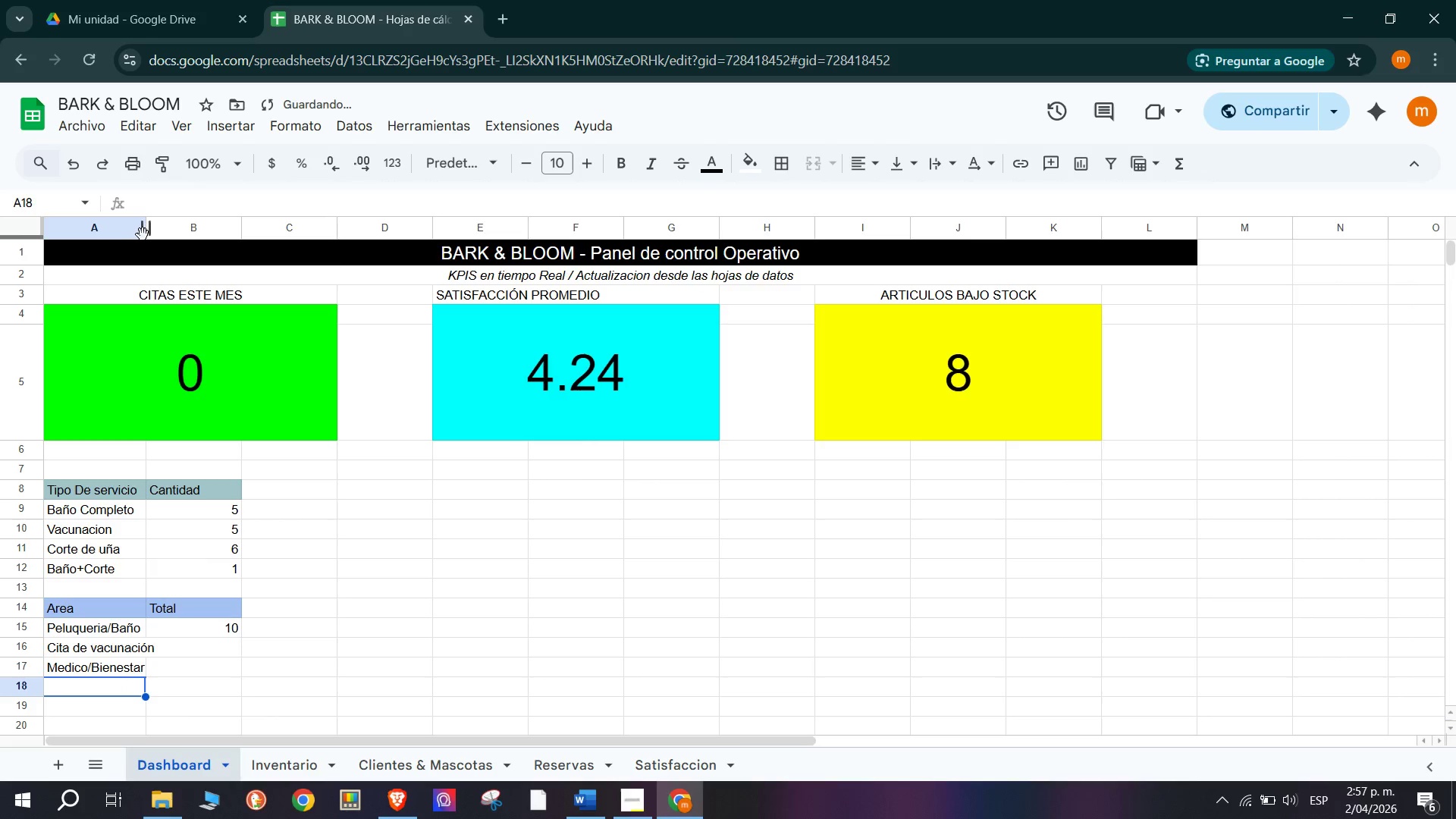 
left_click_drag(start_coordinate=[145, 229], to_coordinate=[165, 231])
 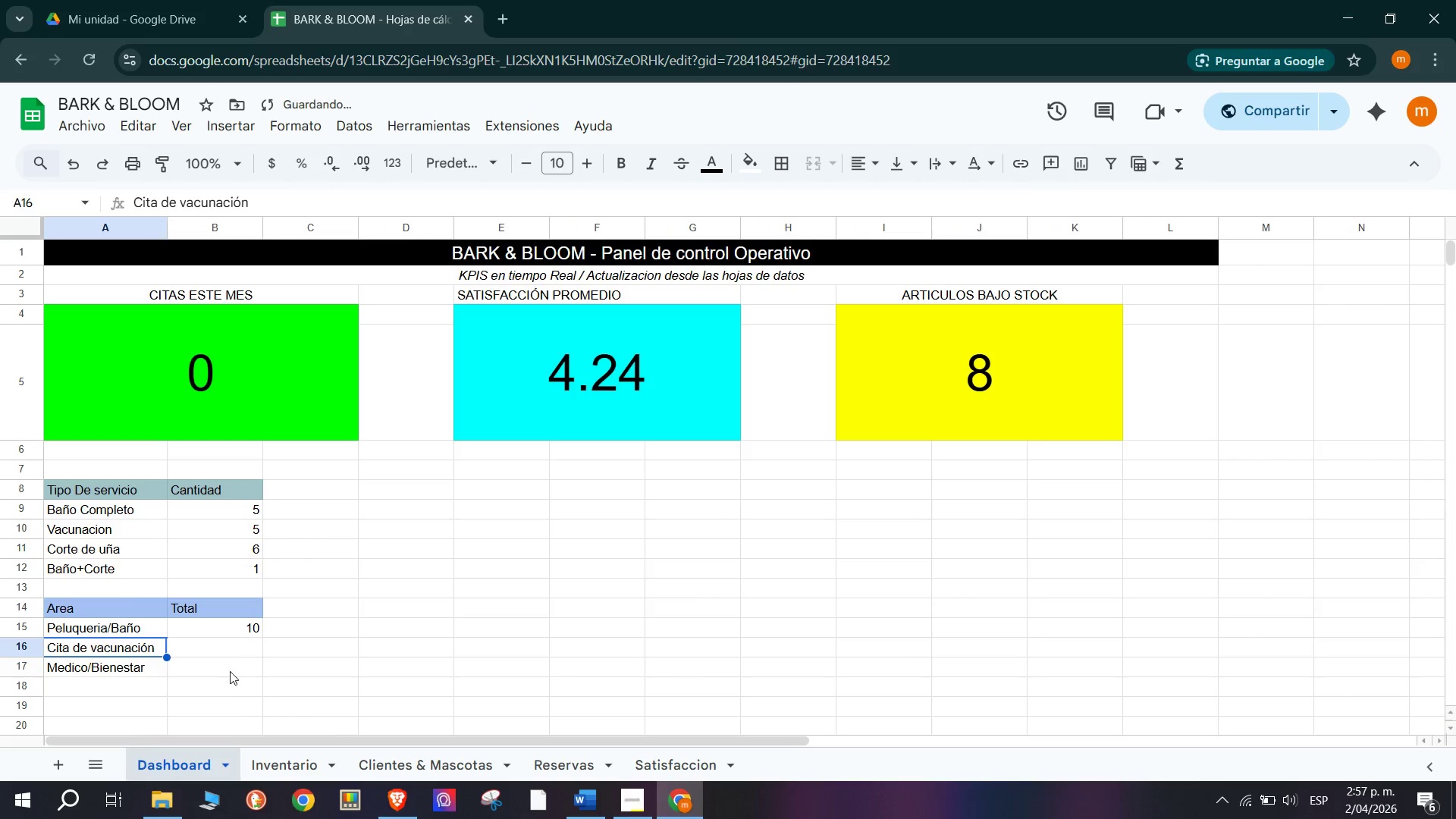 
double_click([230, 642])
 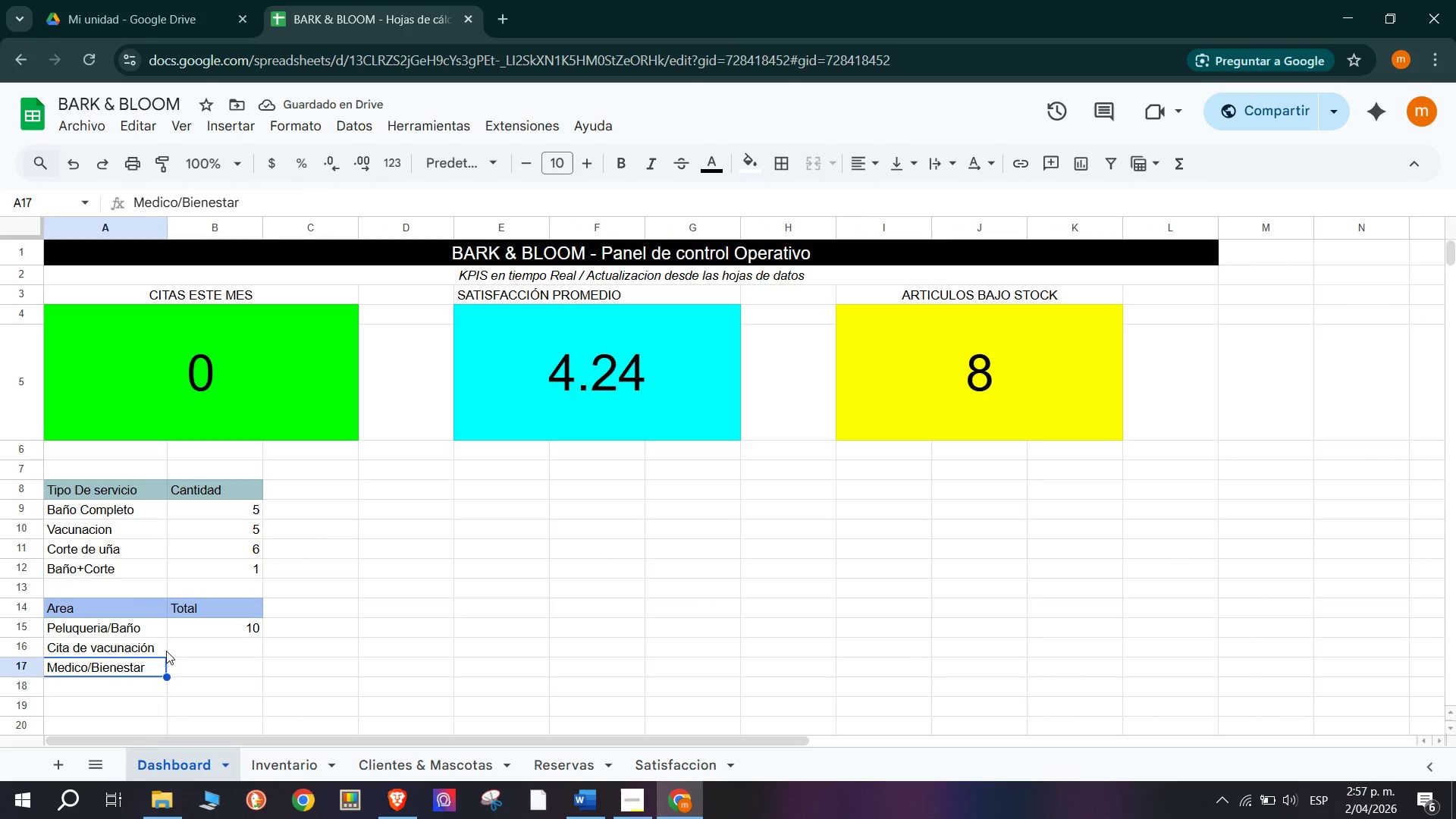 
double_click([224, 651])
 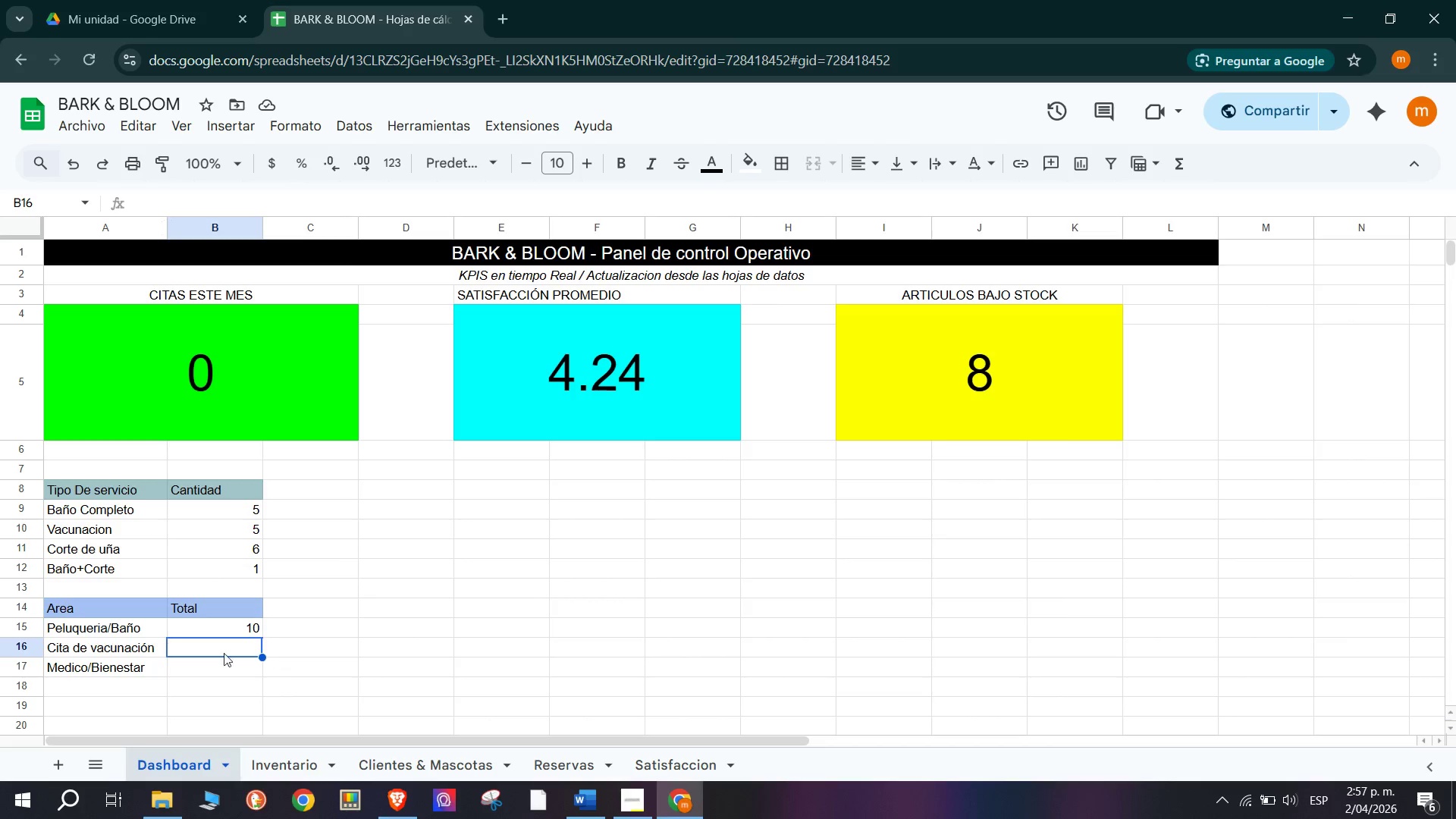 
left_click([97, 640])
 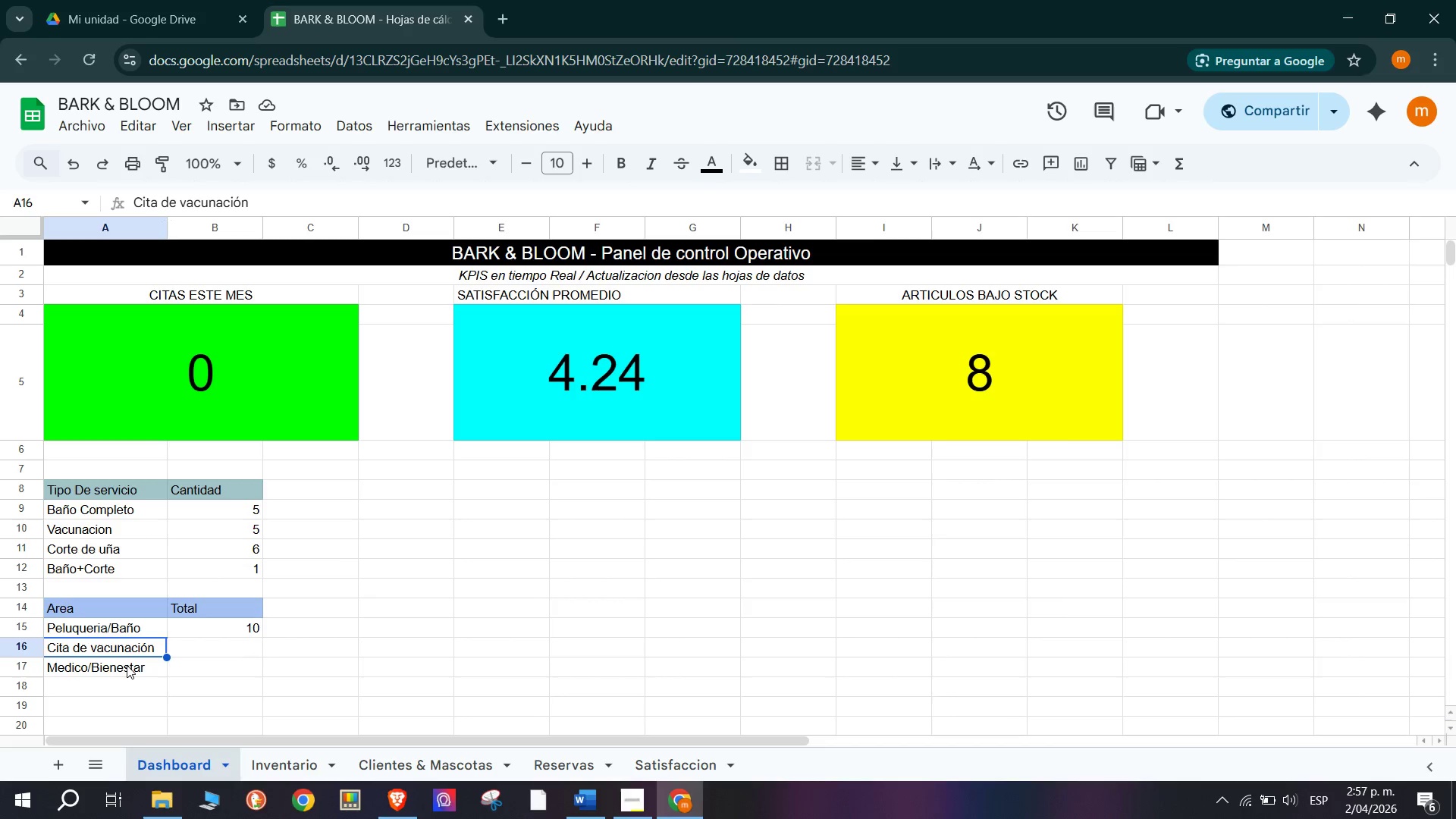 
left_click([127, 665])
 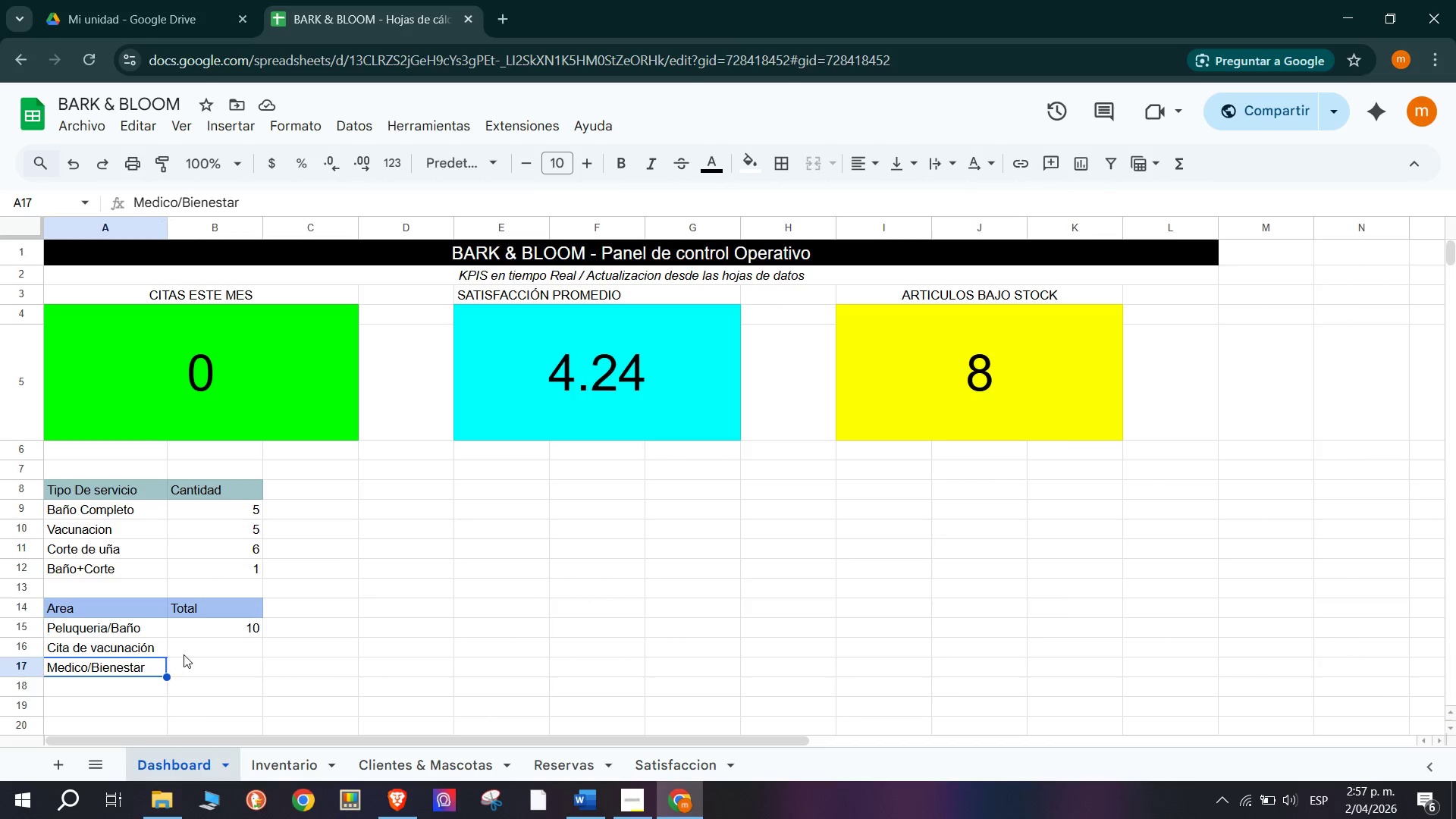 
left_click([192, 644])